 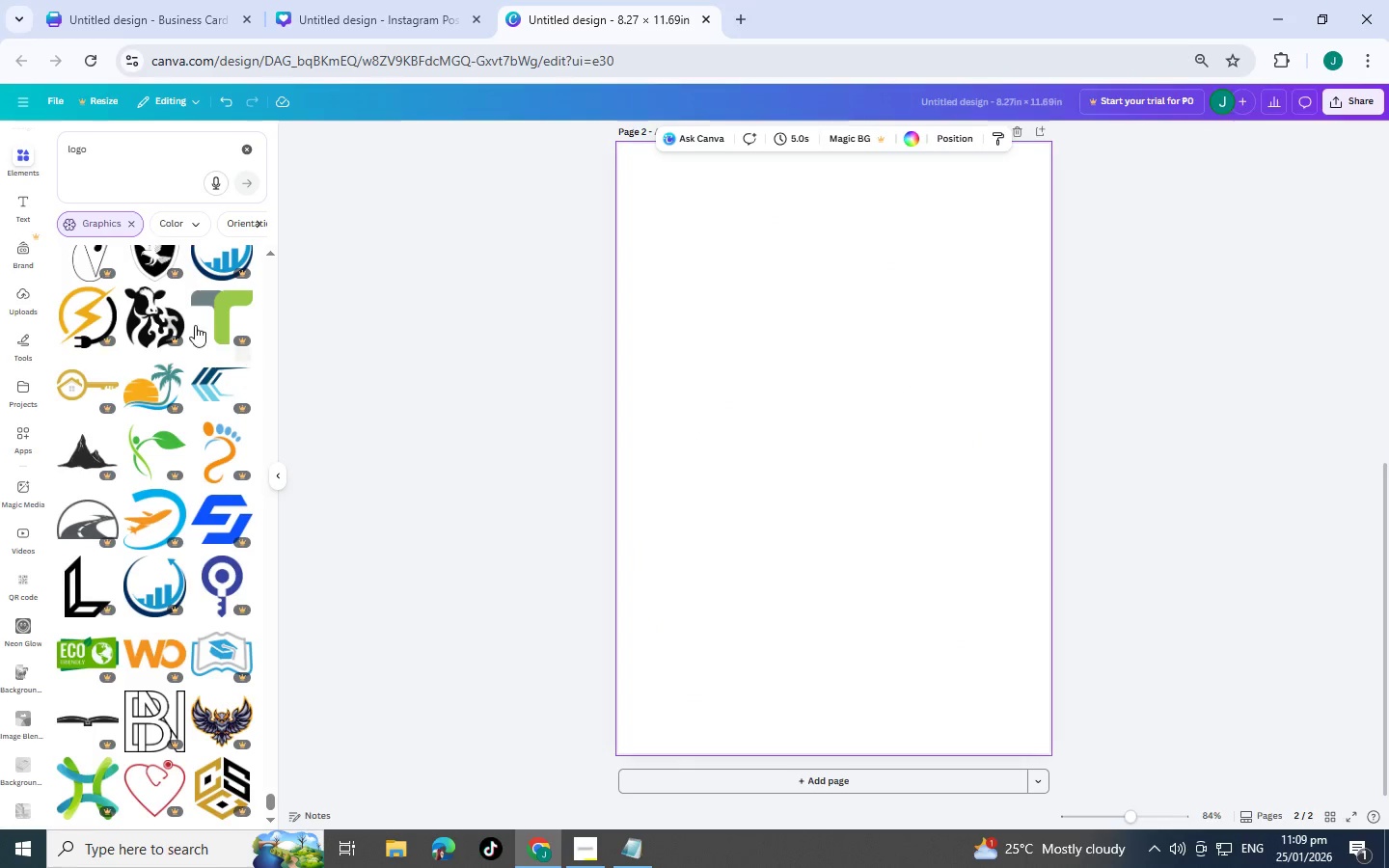 
scroll: coordinate [760, 261], scroll_direction: up, amount: 4.0
 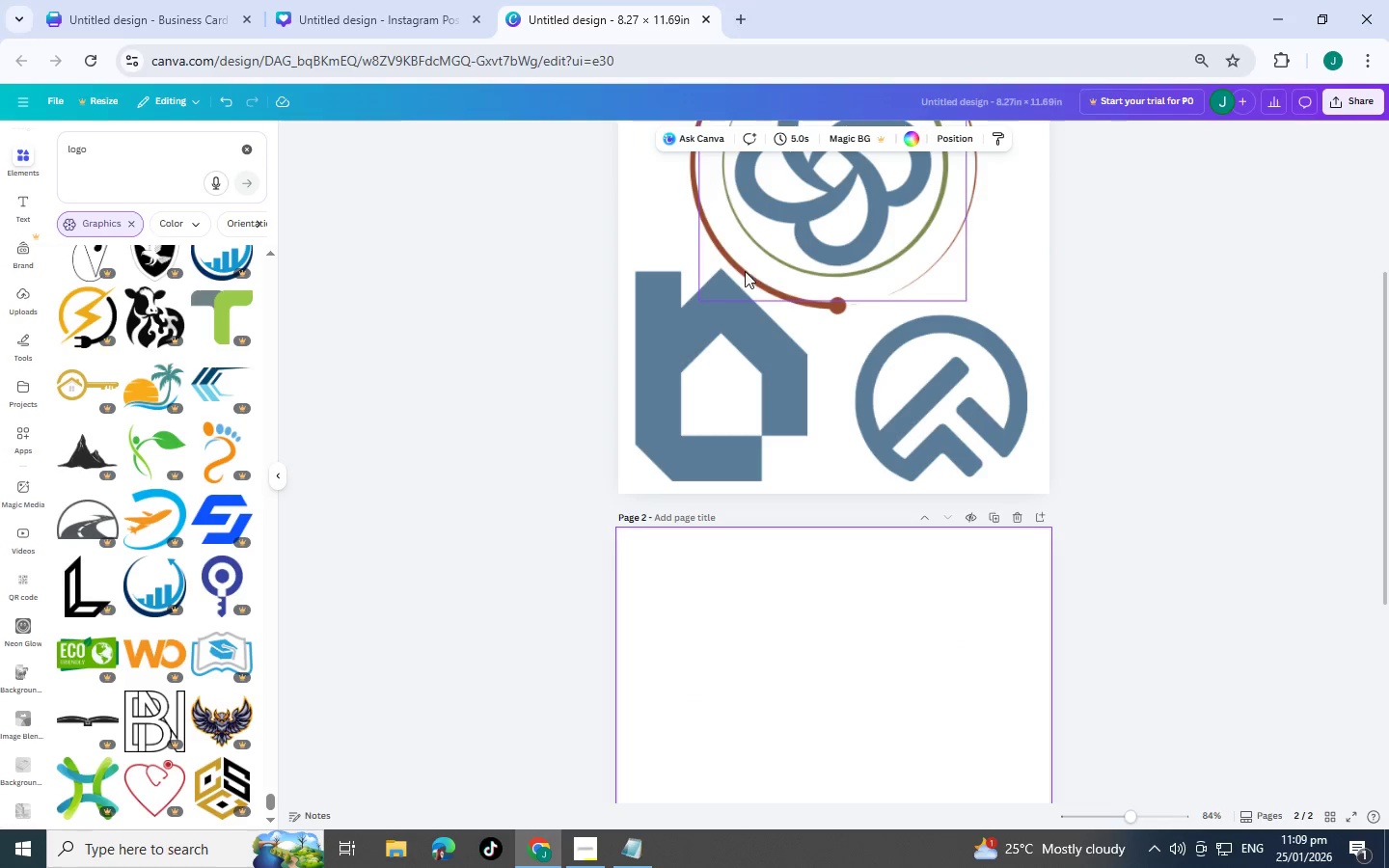 
scroll: coordinate [743, 272], scroll_direction: down, amount: 3.0
 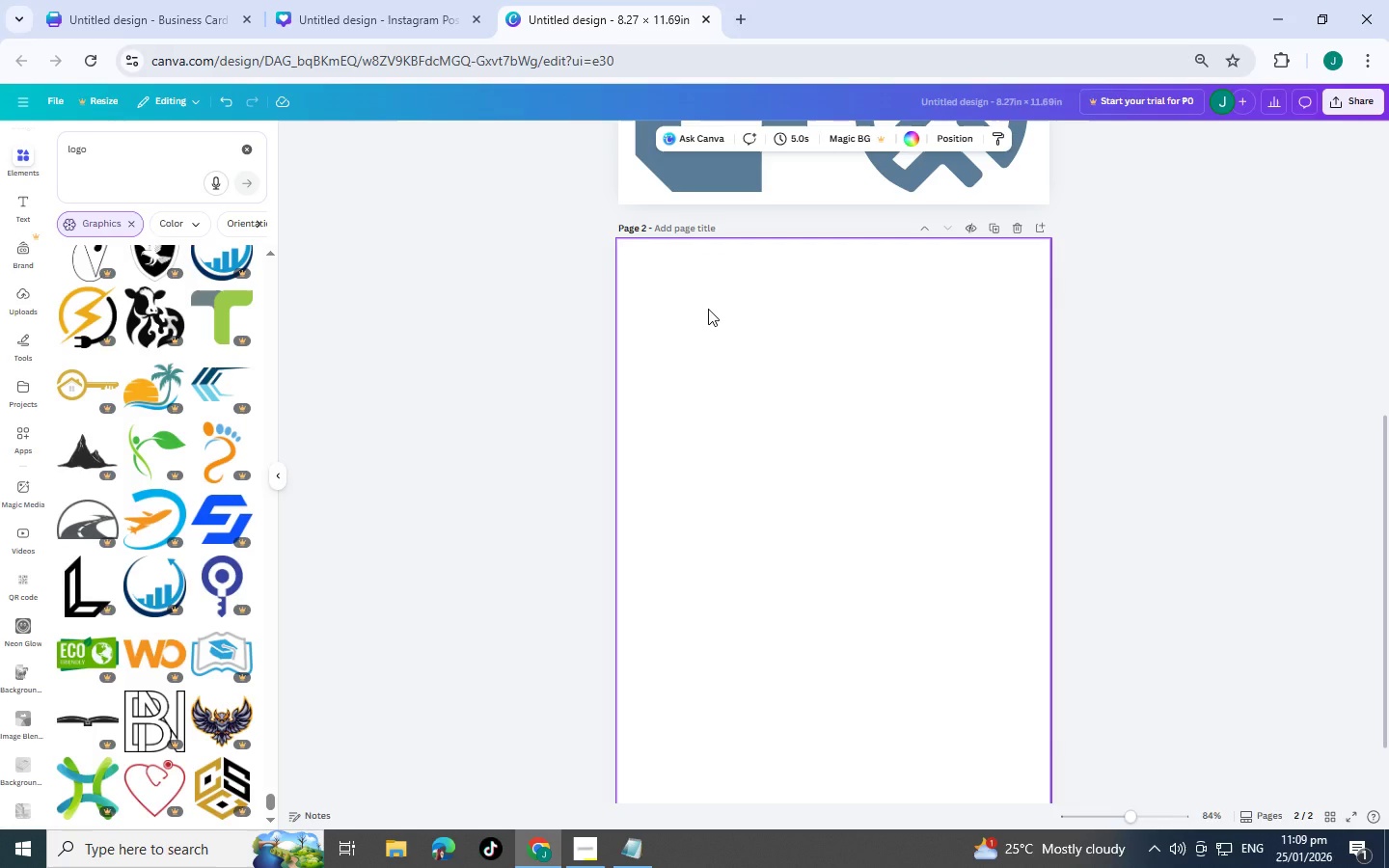 
left_click([708, 309])
 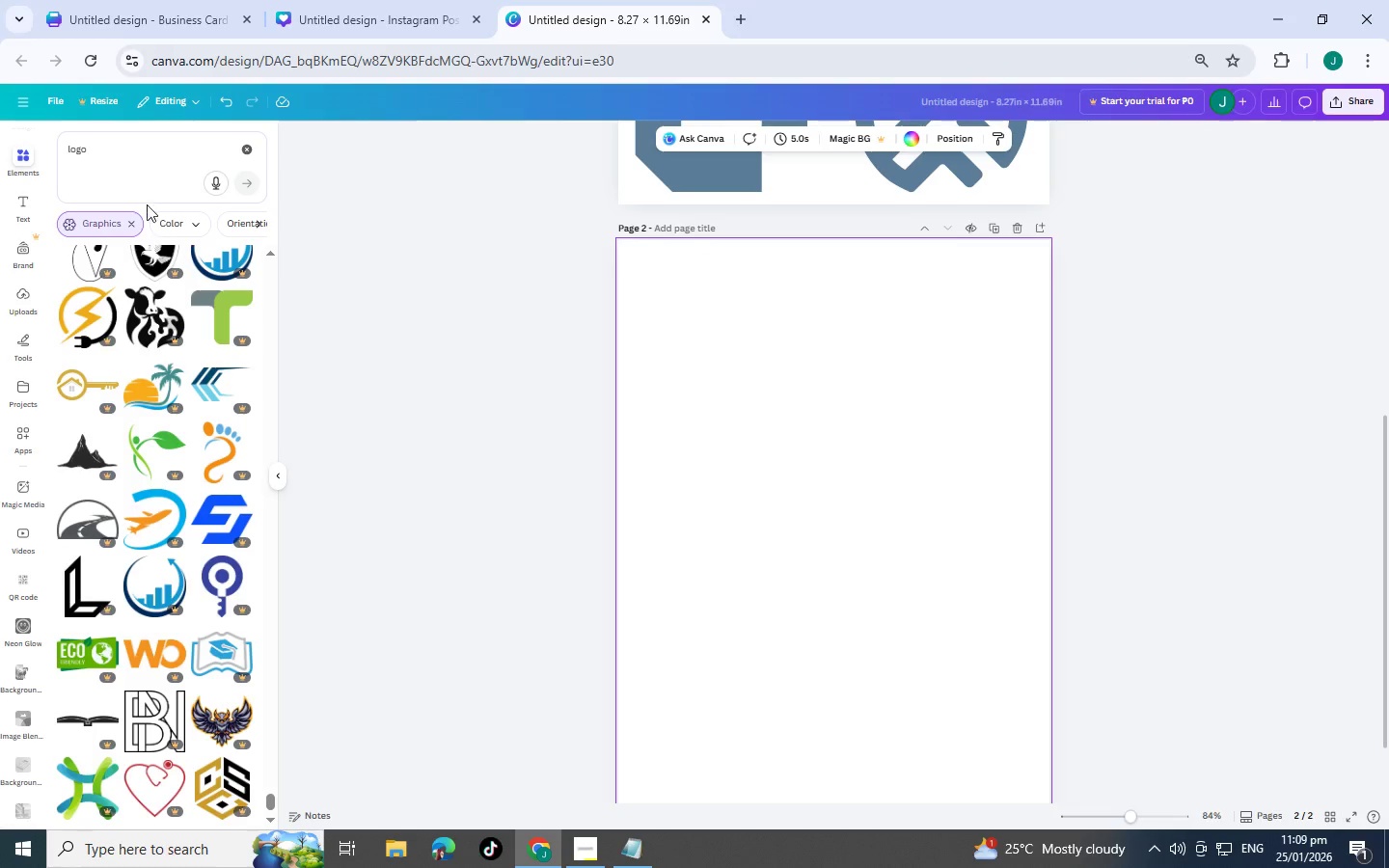 
scroll: coordinate [670, 446], scroll_direction: down, amount: 12.0
 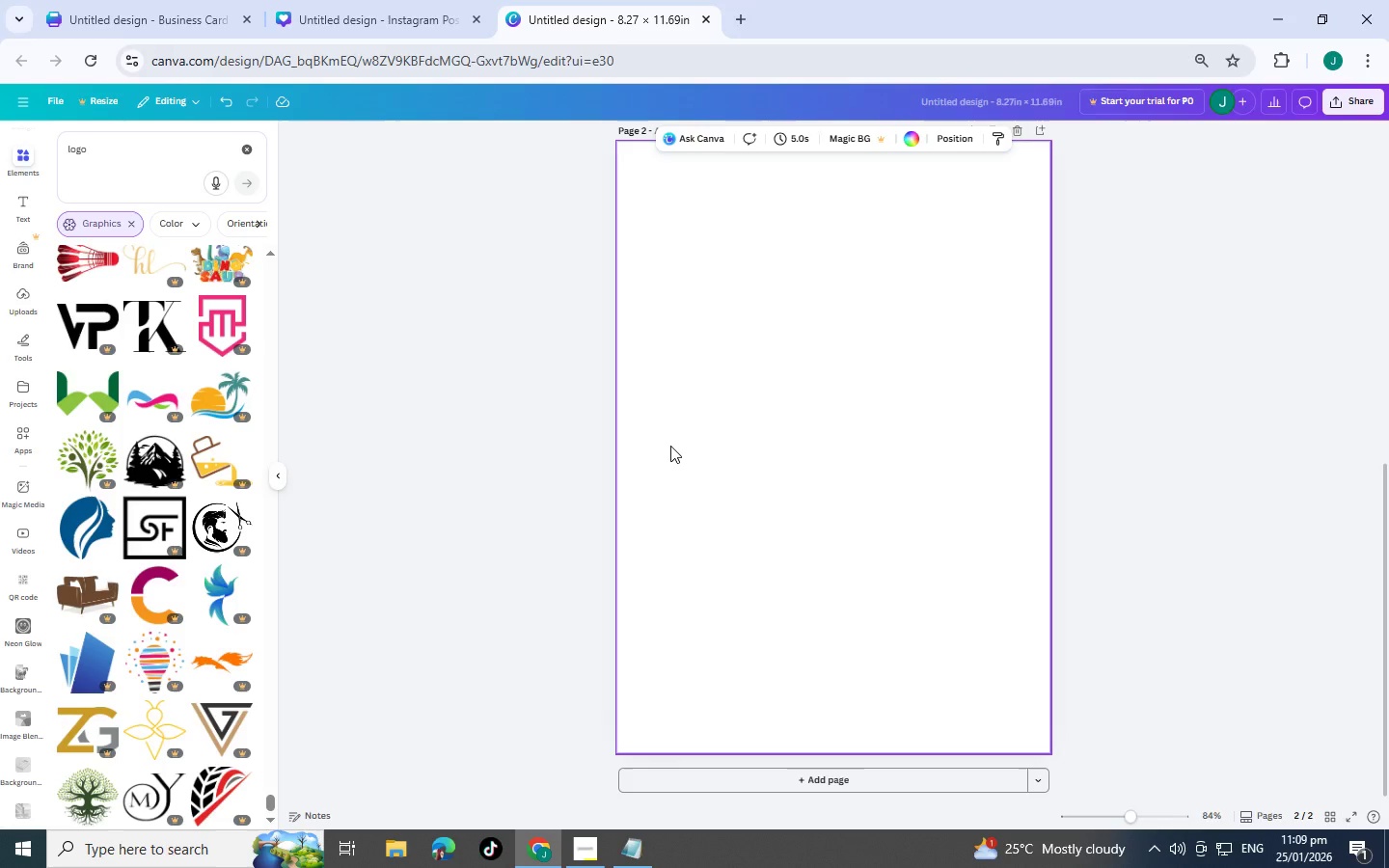 
scroll: coordinate [240, 362], scroll_direction: down, amount: 6.0
 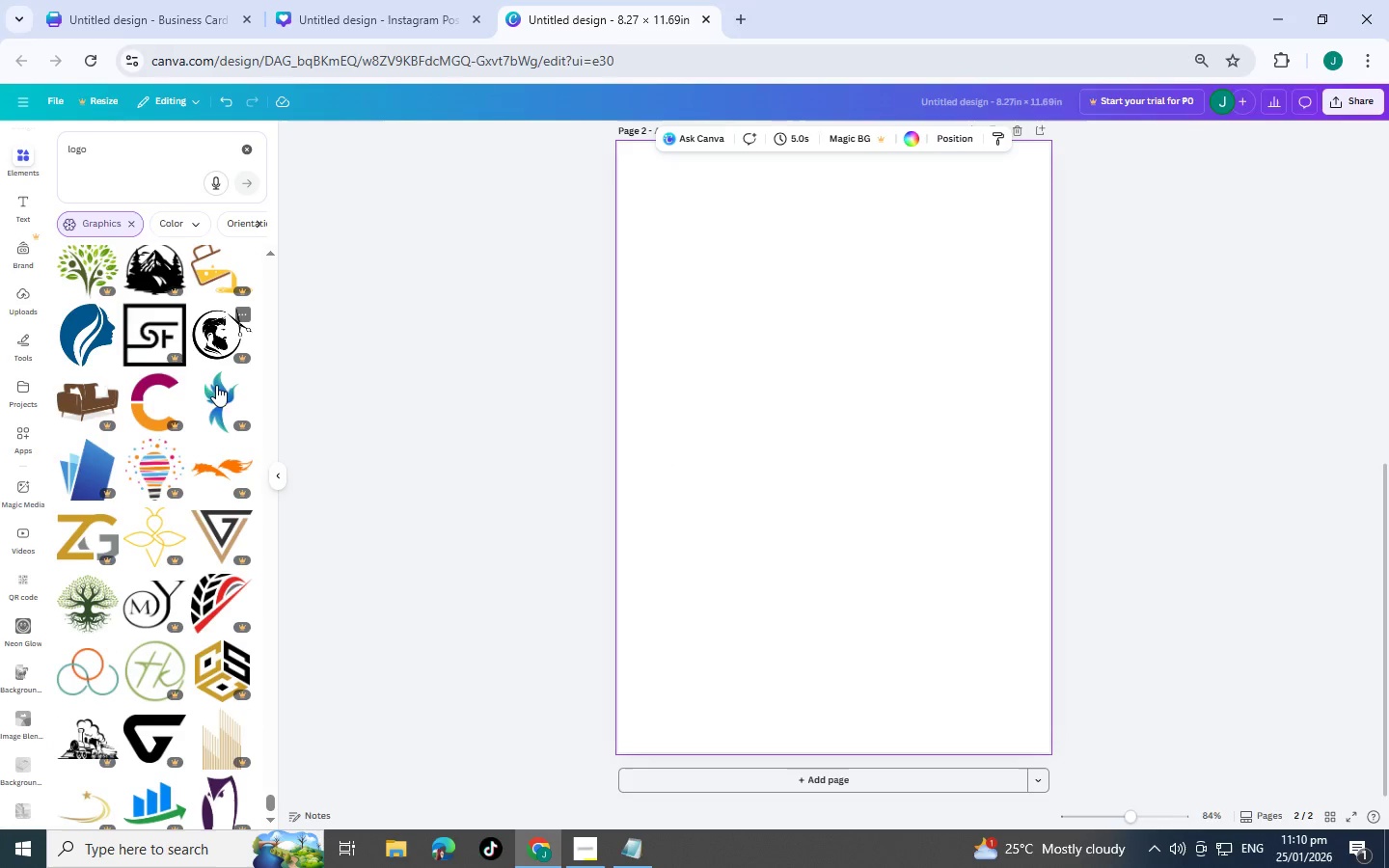 
scroll: coordinate [209, 393], scroll_direction: down, amount: 10.0
 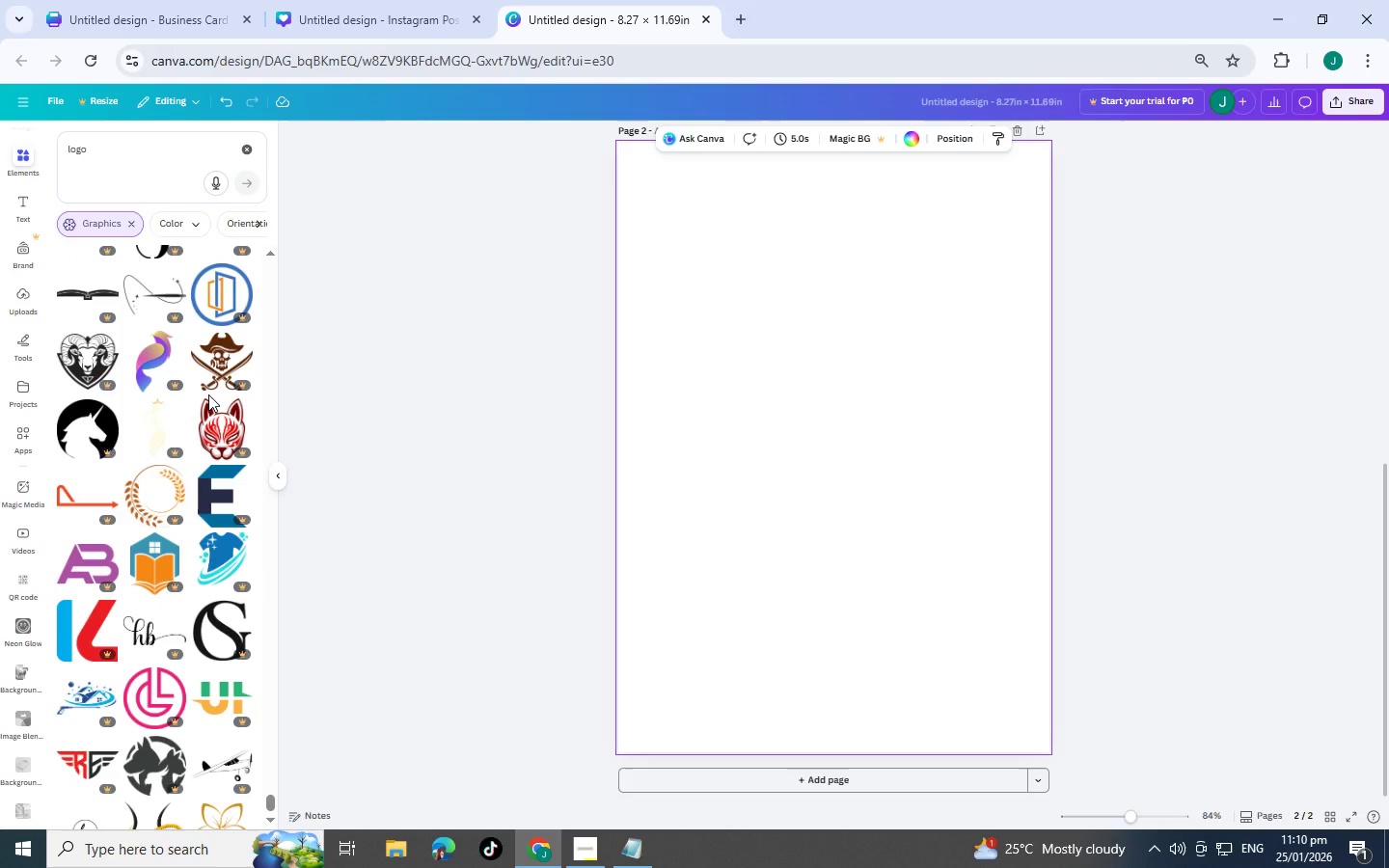 
scroll: coordinate [162, 400], scroll_direction: down, amount: 5.0
 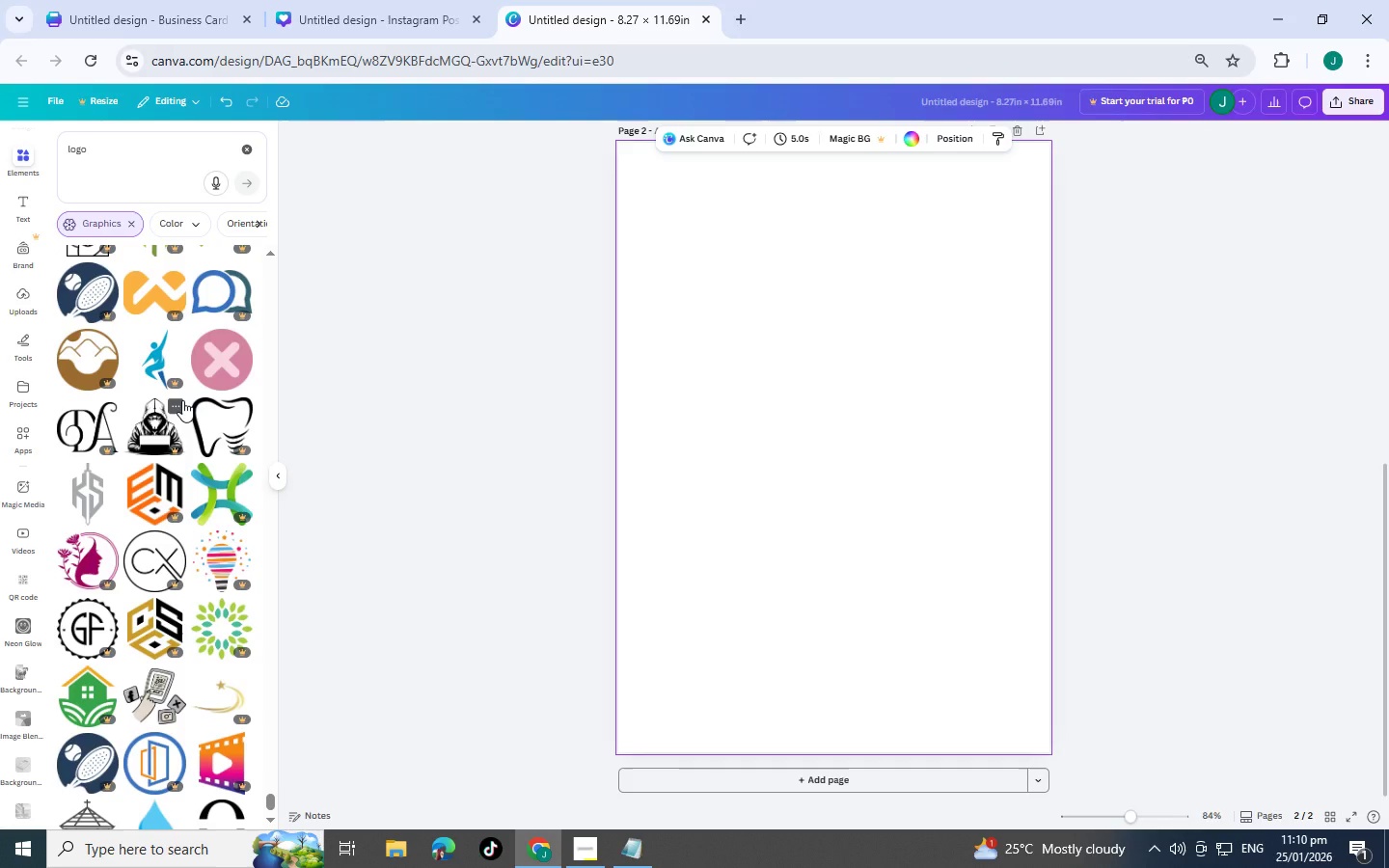 
wait(11.71)
 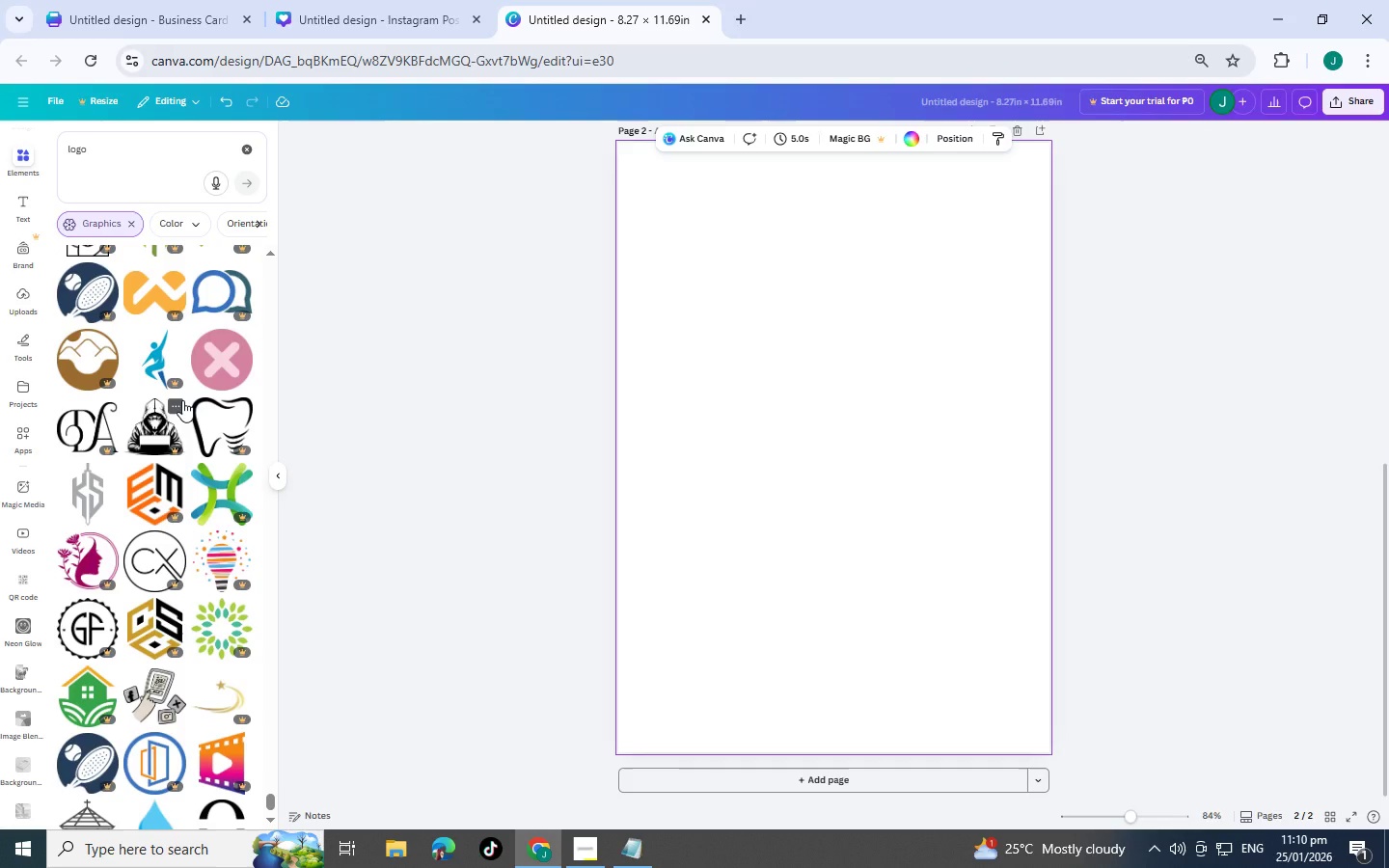 
scroll: coordinate [205, 403], scroll_direction: down, amount: 9.0
 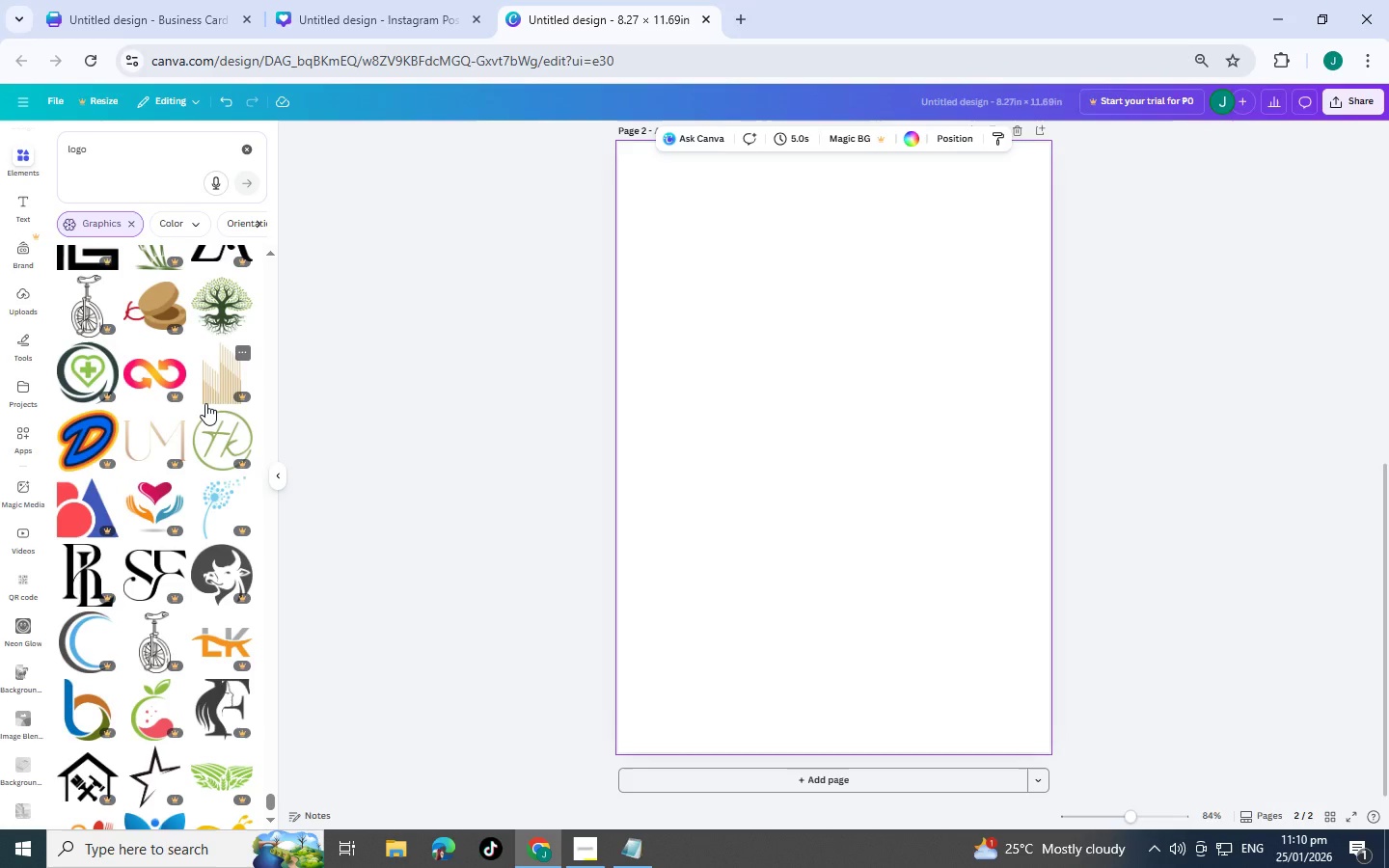 
scroll: coordinate [205, 403], scroll_direction: down, amount: 1.0
 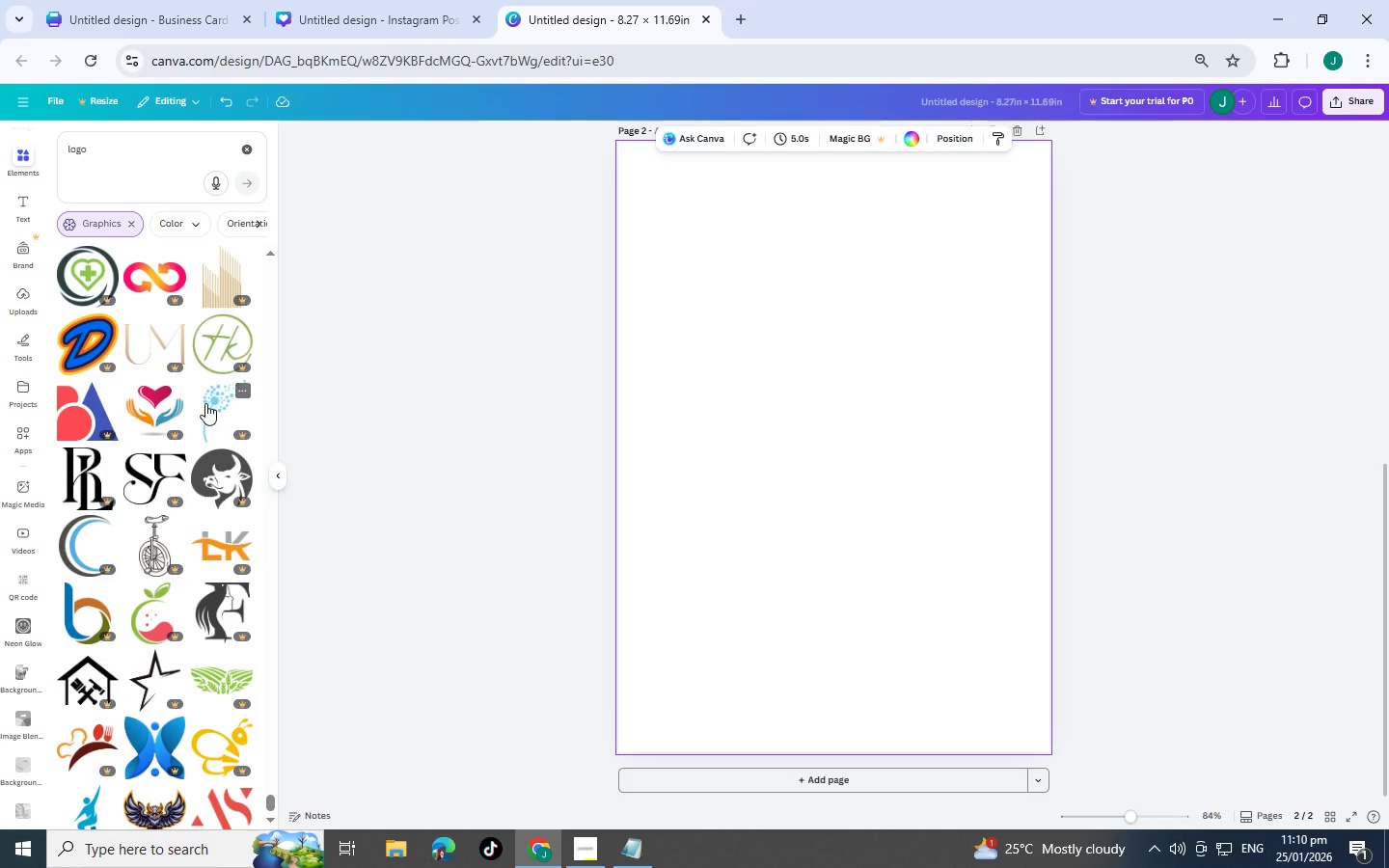 
wait(5.58)
 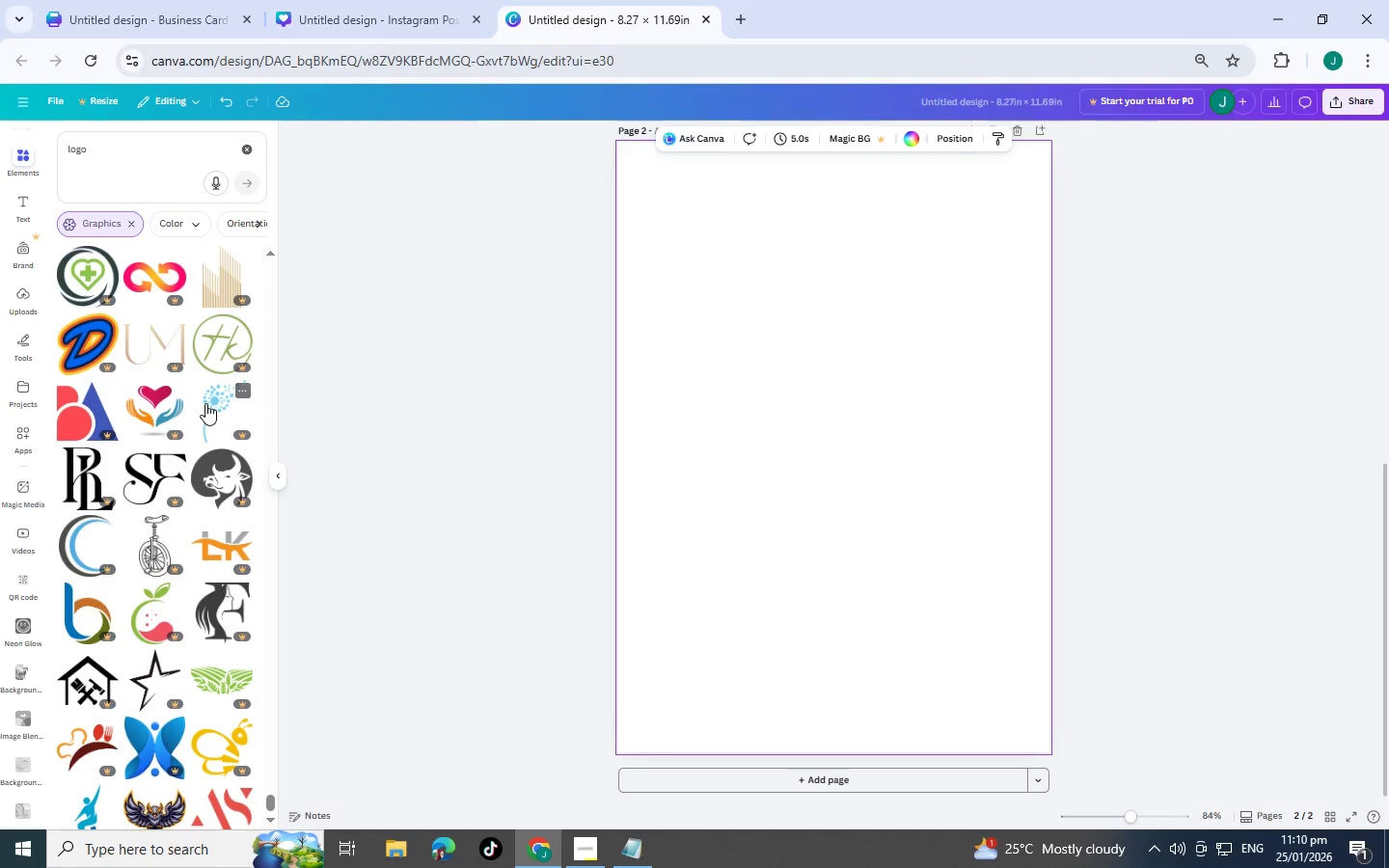 
scroll: coordinate [205, 403], scroll_direction: down, amount: 2.0
 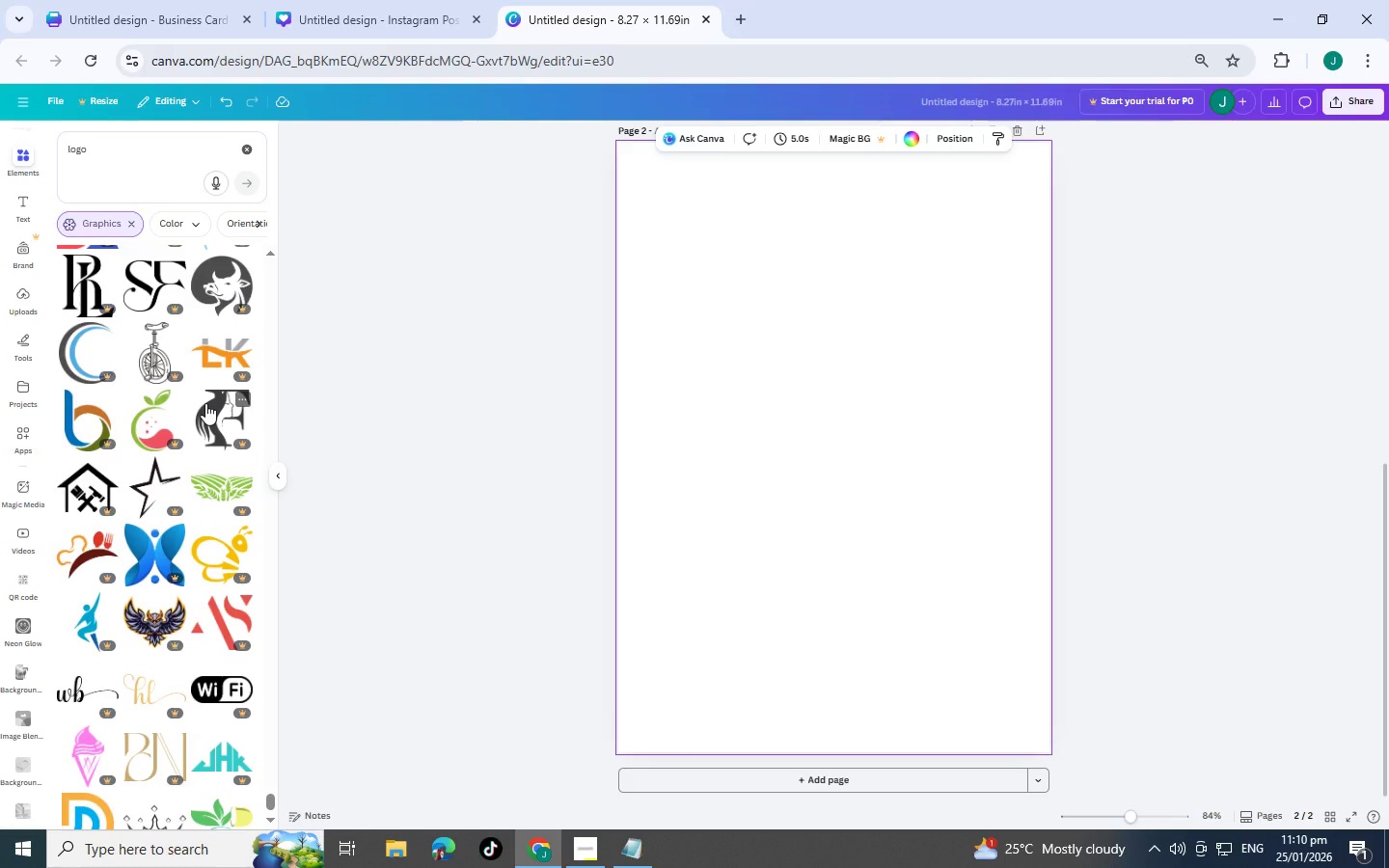 
wait(5.16)
 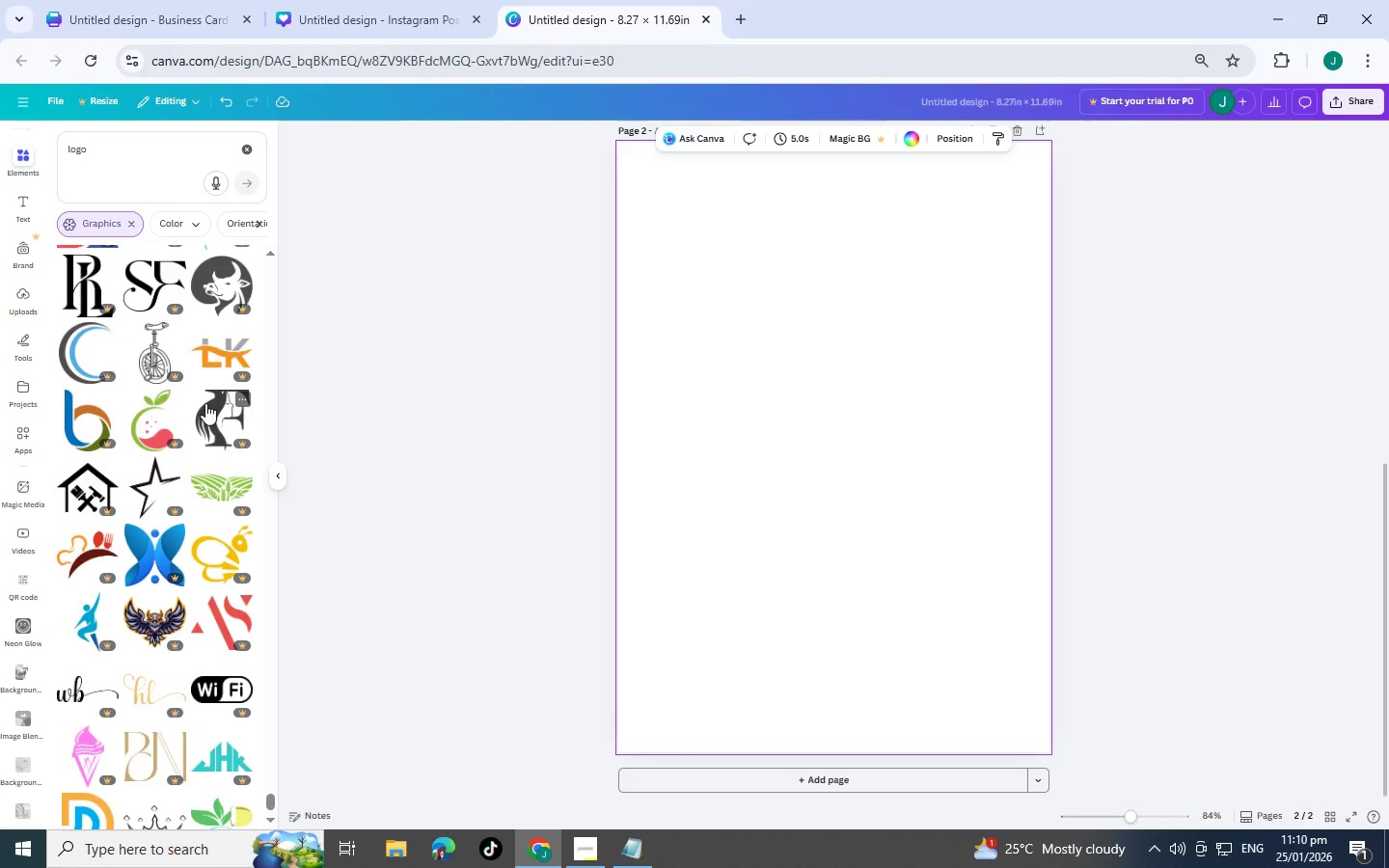 
scroll: coordinate [207, 430], scroll_direction: down, amount: 4.0
 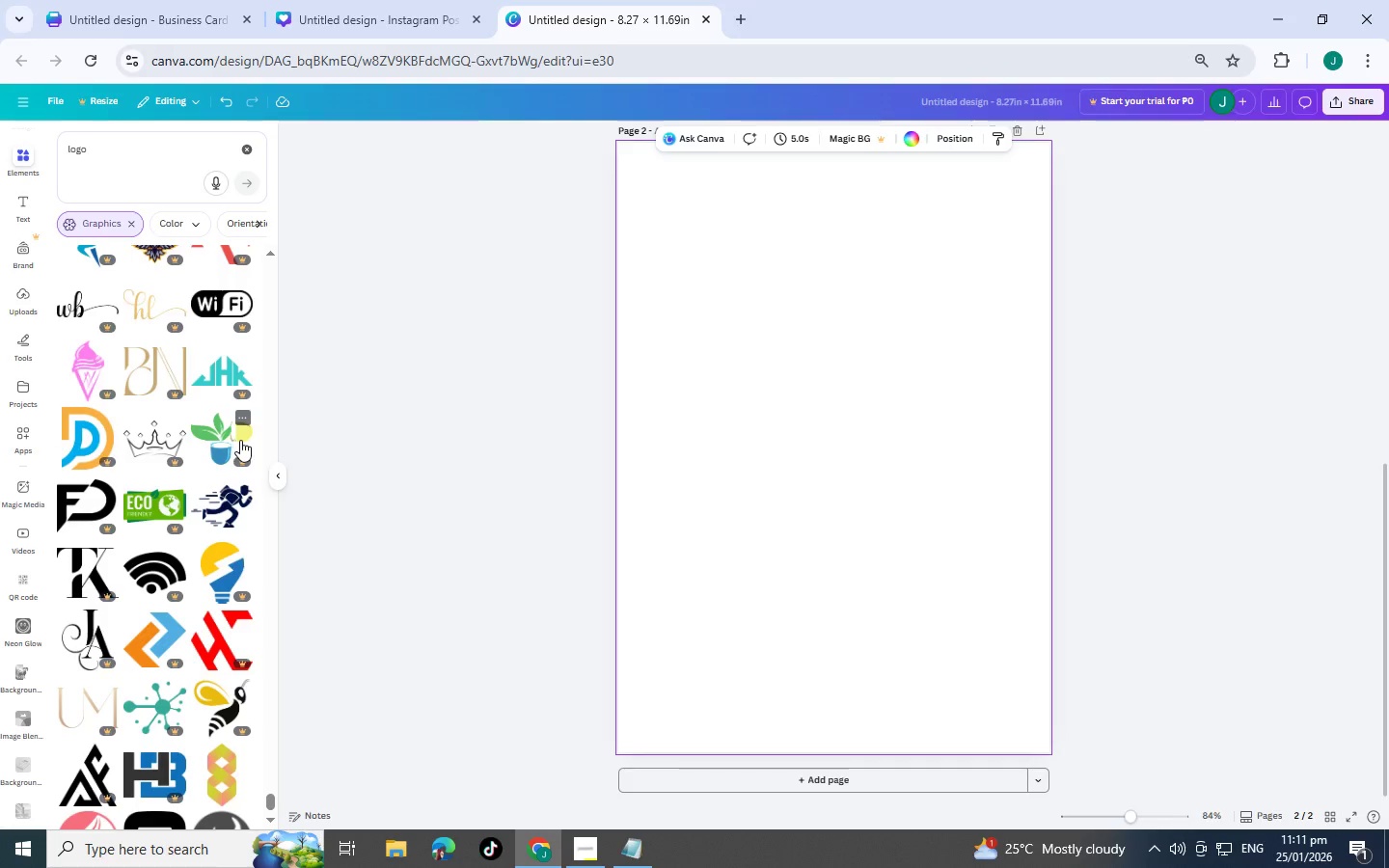 
wait(5.43)
 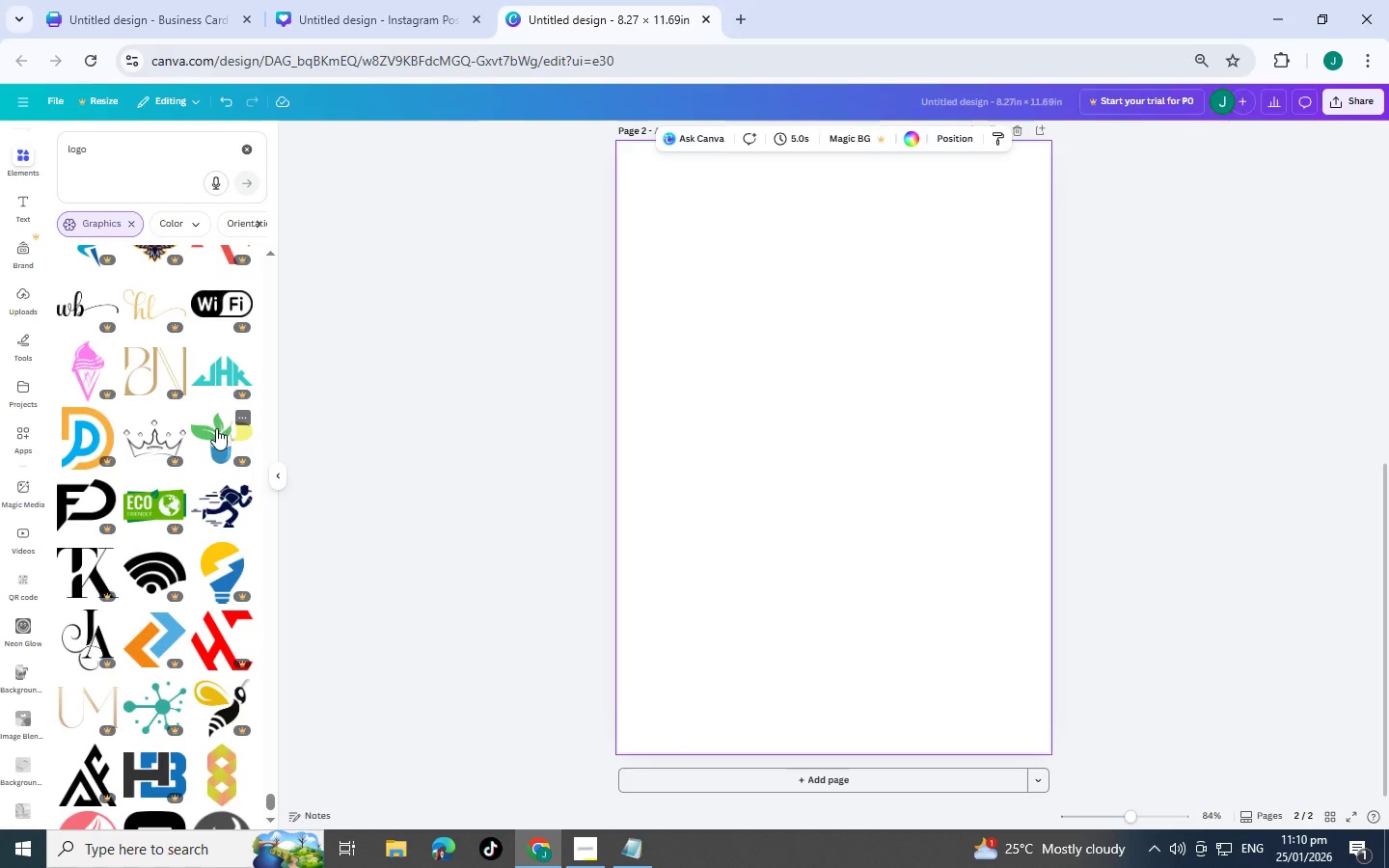 
scroll: coordinate [193, 459], scroll_direction: down, amount: 9.0
 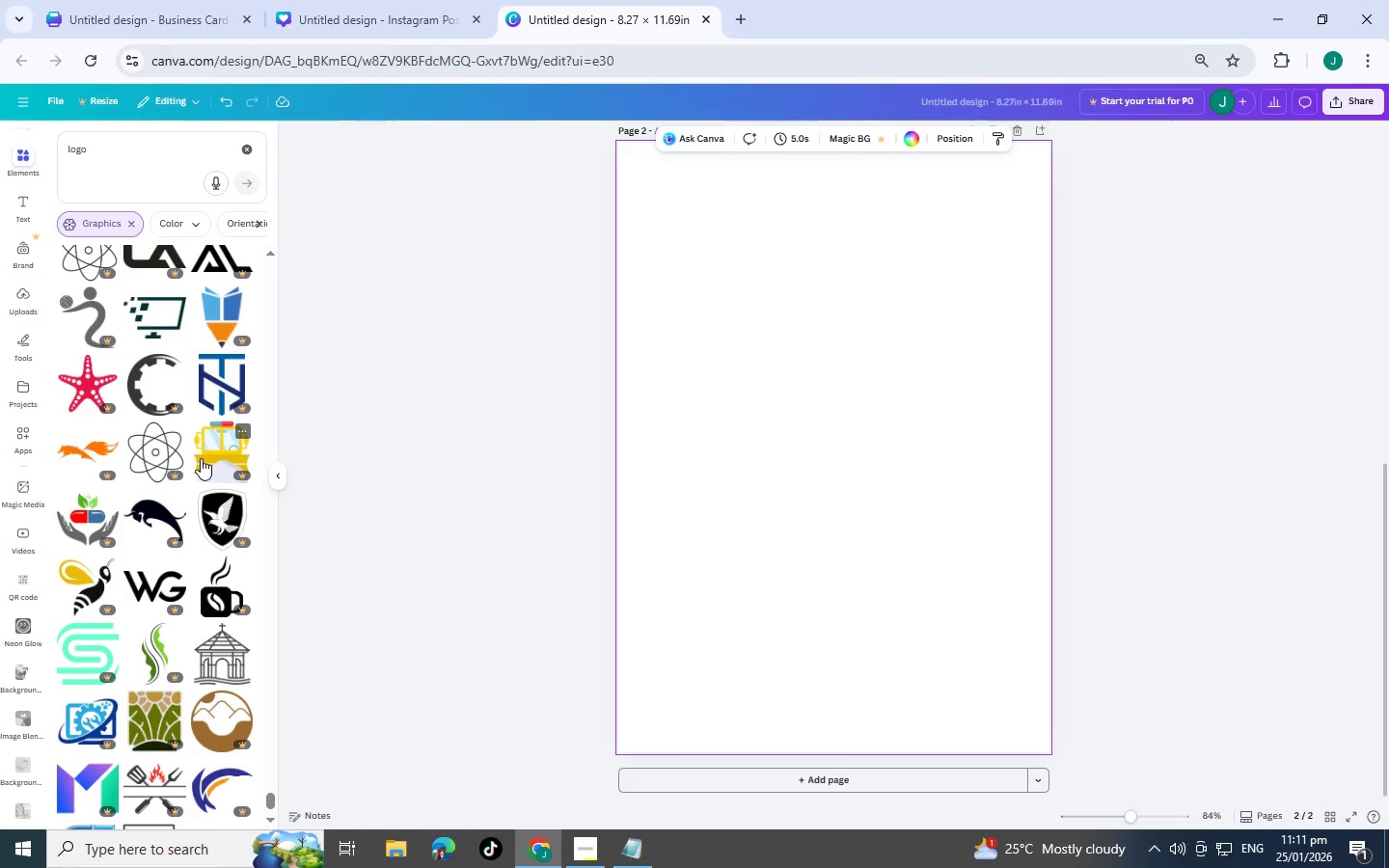 
wait(5.83)
 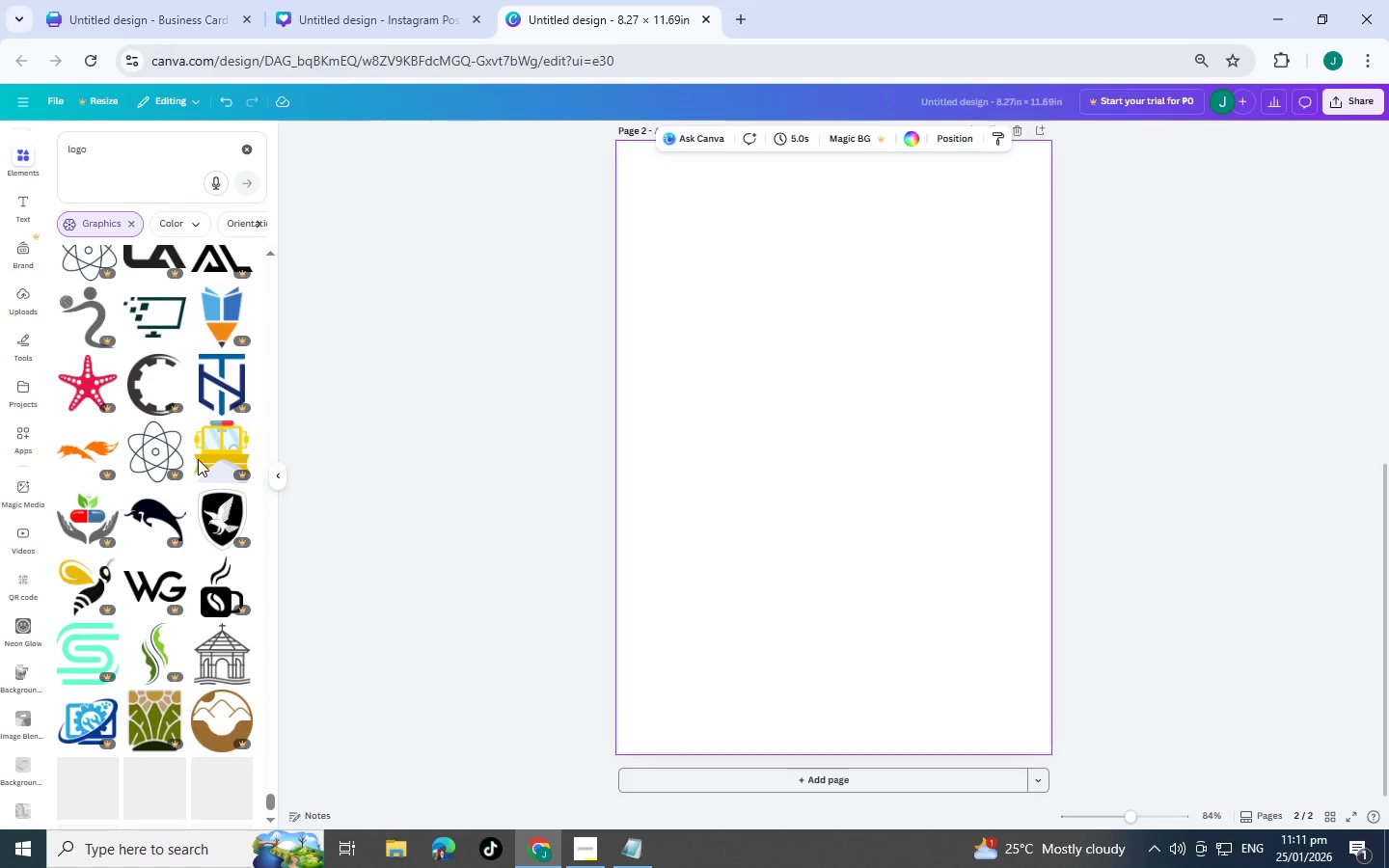 
scroll: coordinate [201, 458], scroll_direction: down, amount: 9.0
 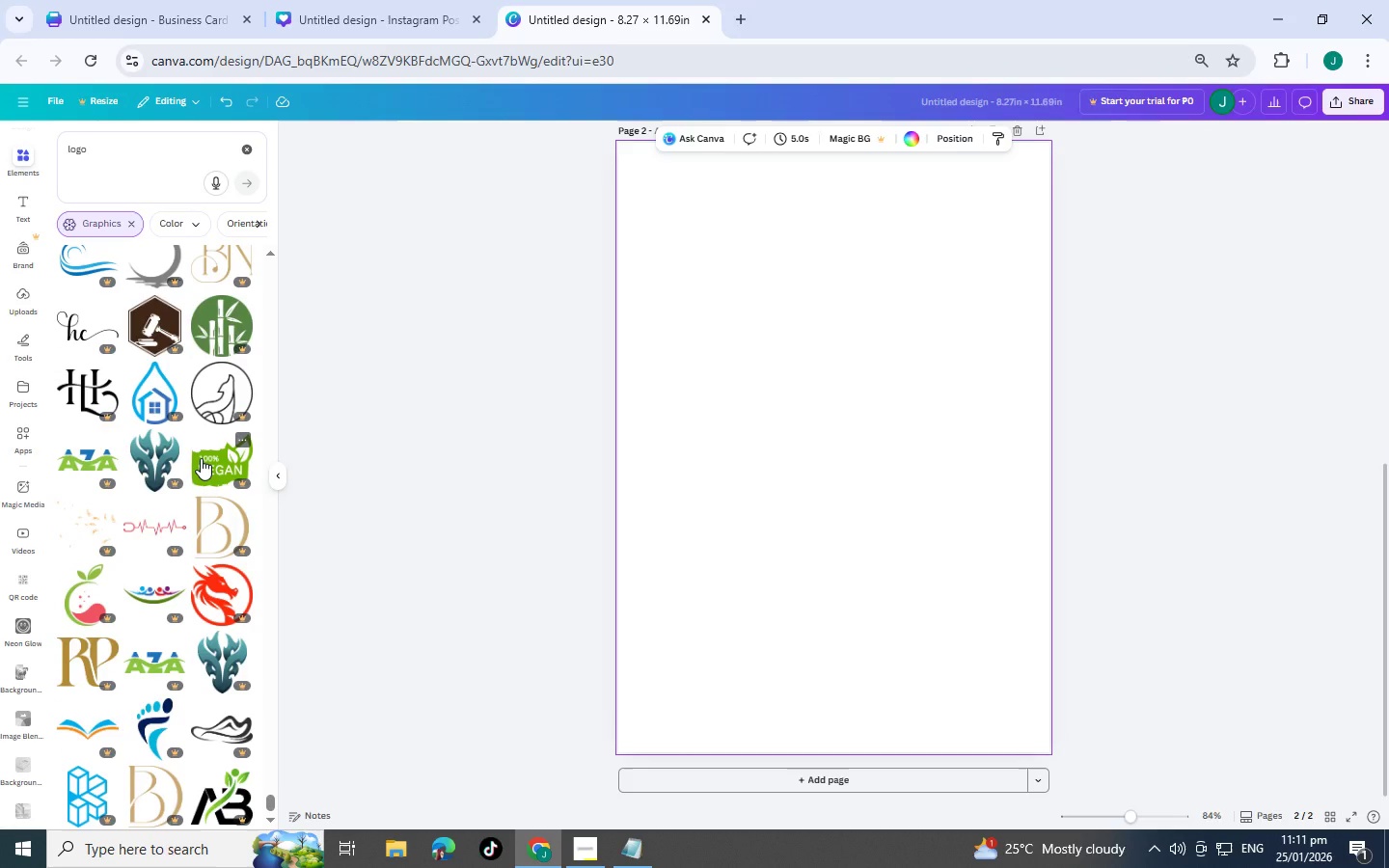 
scroll: coordinate [223, 451], scroll_direction: down, amount: 9.0
 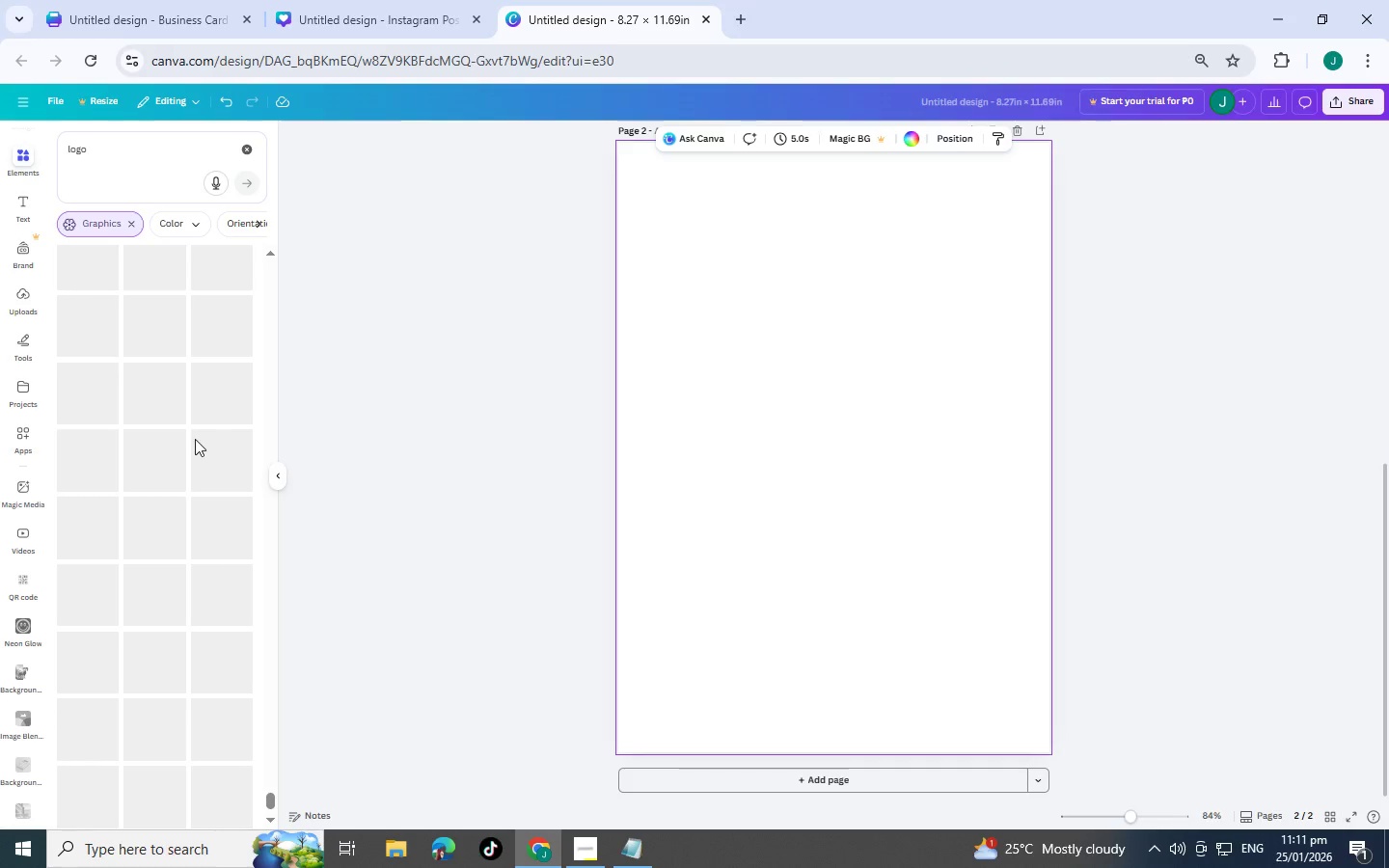 
scroll: coordinate [114, 352], scroll_direction: down, amount: 16.0
 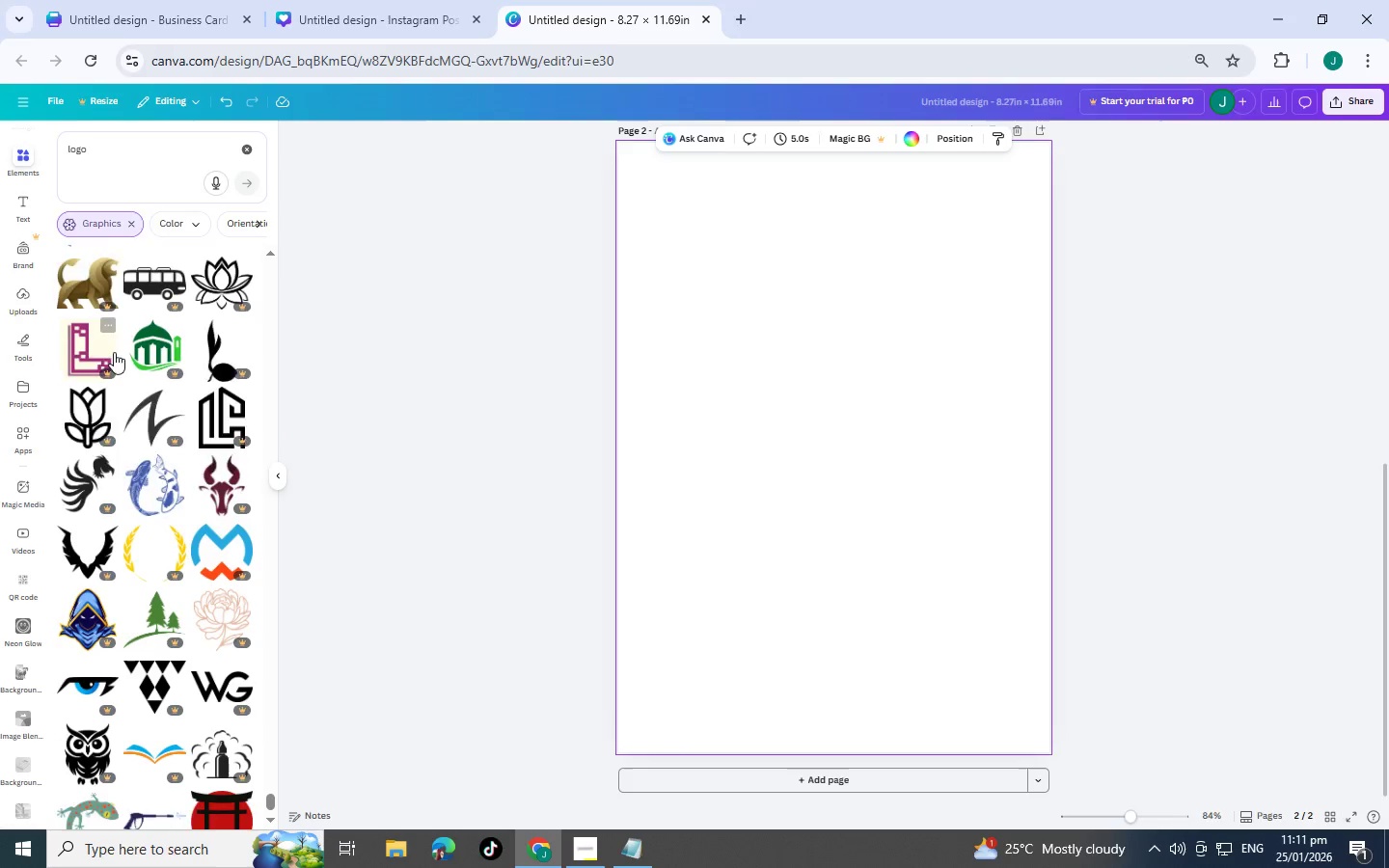 
scroll: coordinate [116, 350], scroll_direction: down, amount: 7.0
 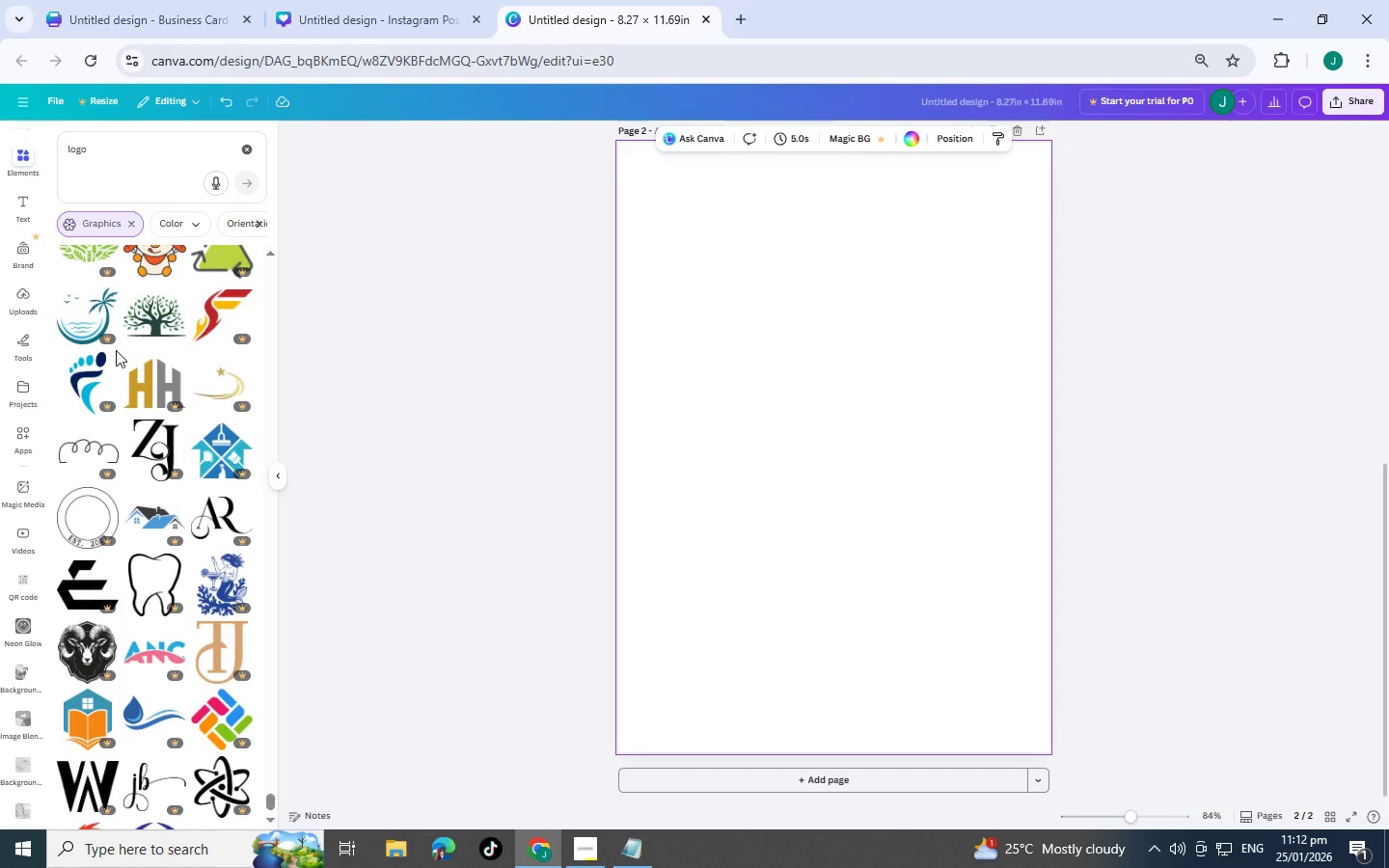 
scroll: coordinate [134, 271], scroll_direction: down, amount: 14.0
 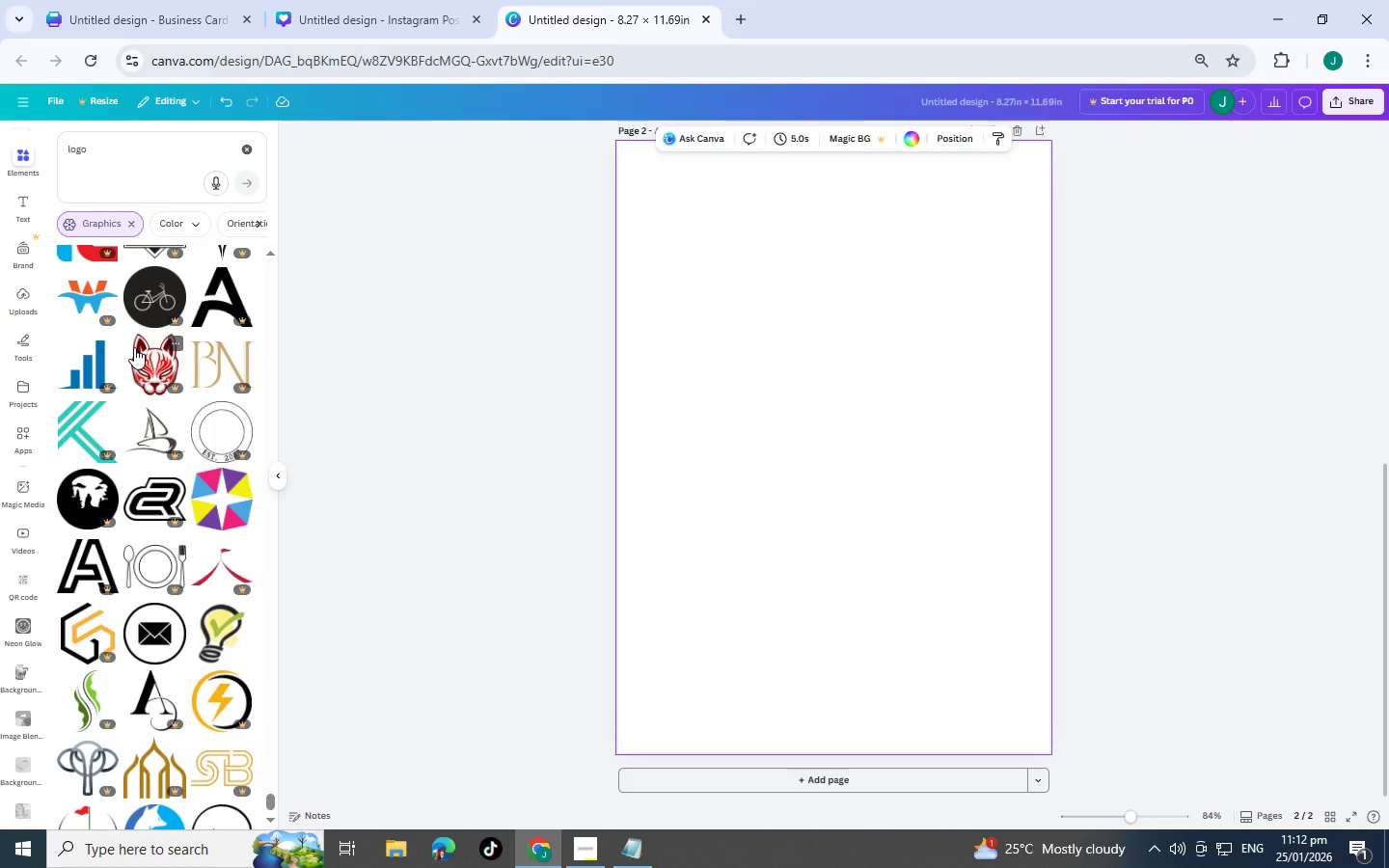 
scroll: coordinate [135, 345], scroll_direction: down, amount: 4.0
 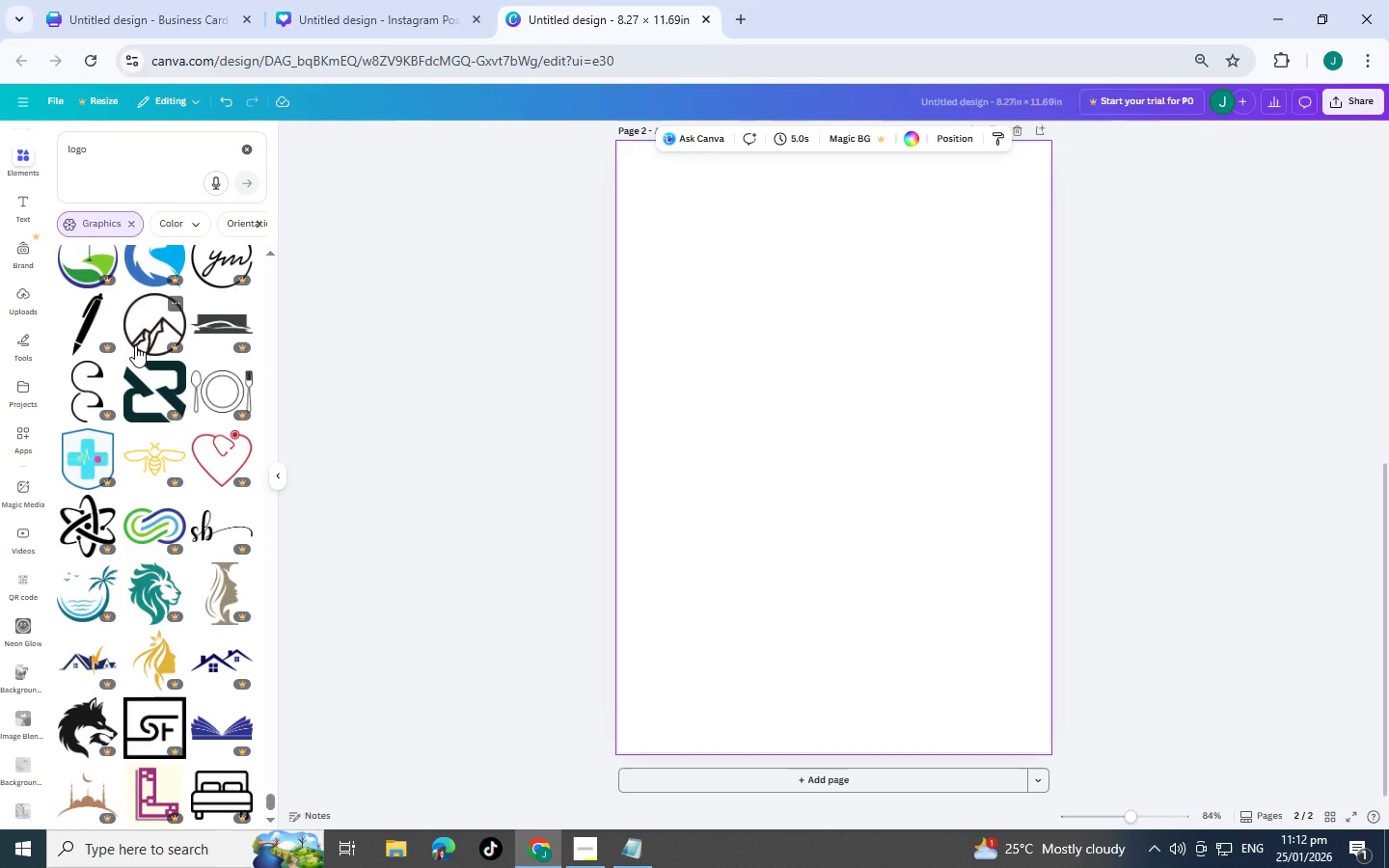 
wait(10.33)
 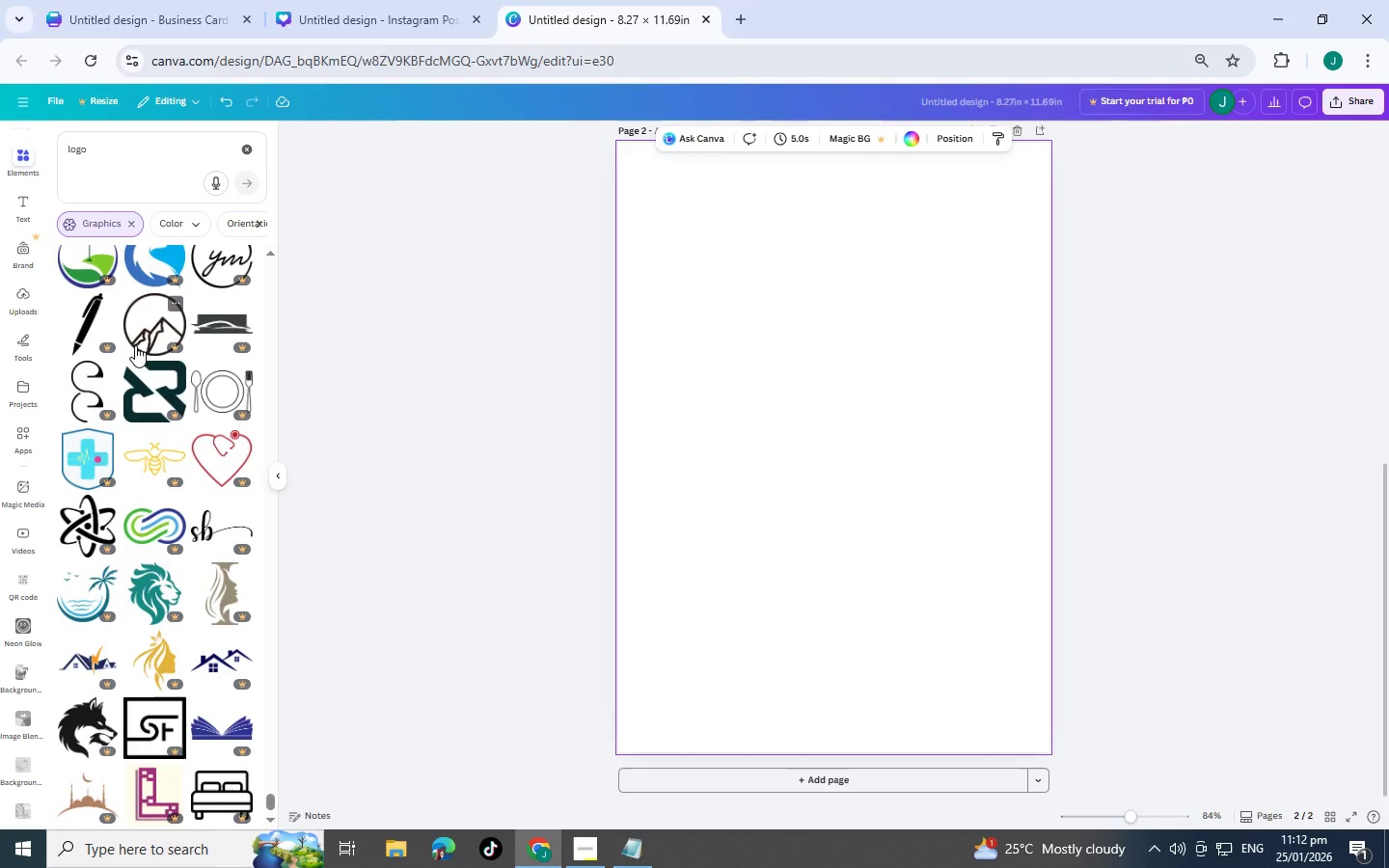 
scroll: coordinate [90, 446], scroll_direction: down, amount: 4.0
 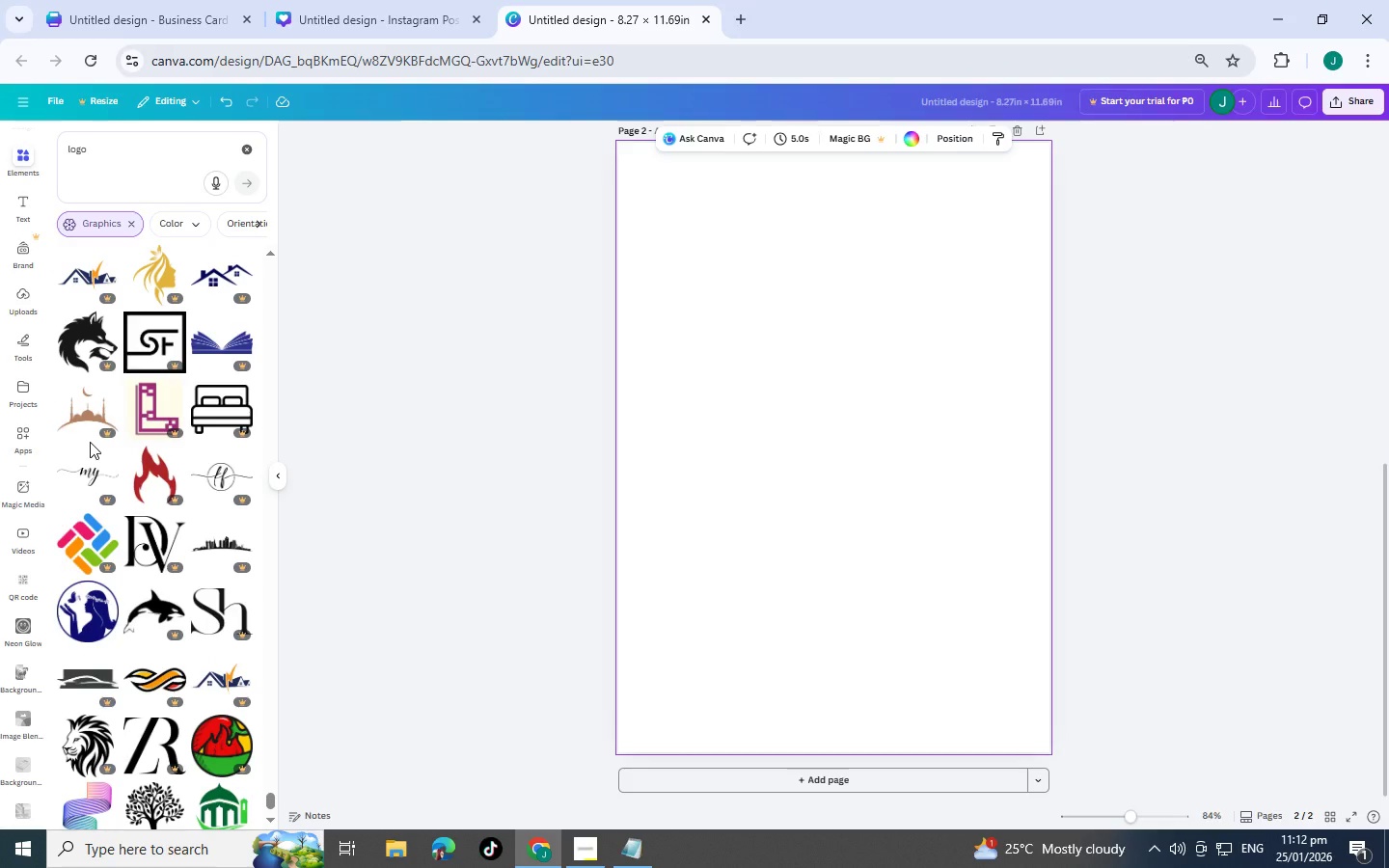 
wait(5.87)
 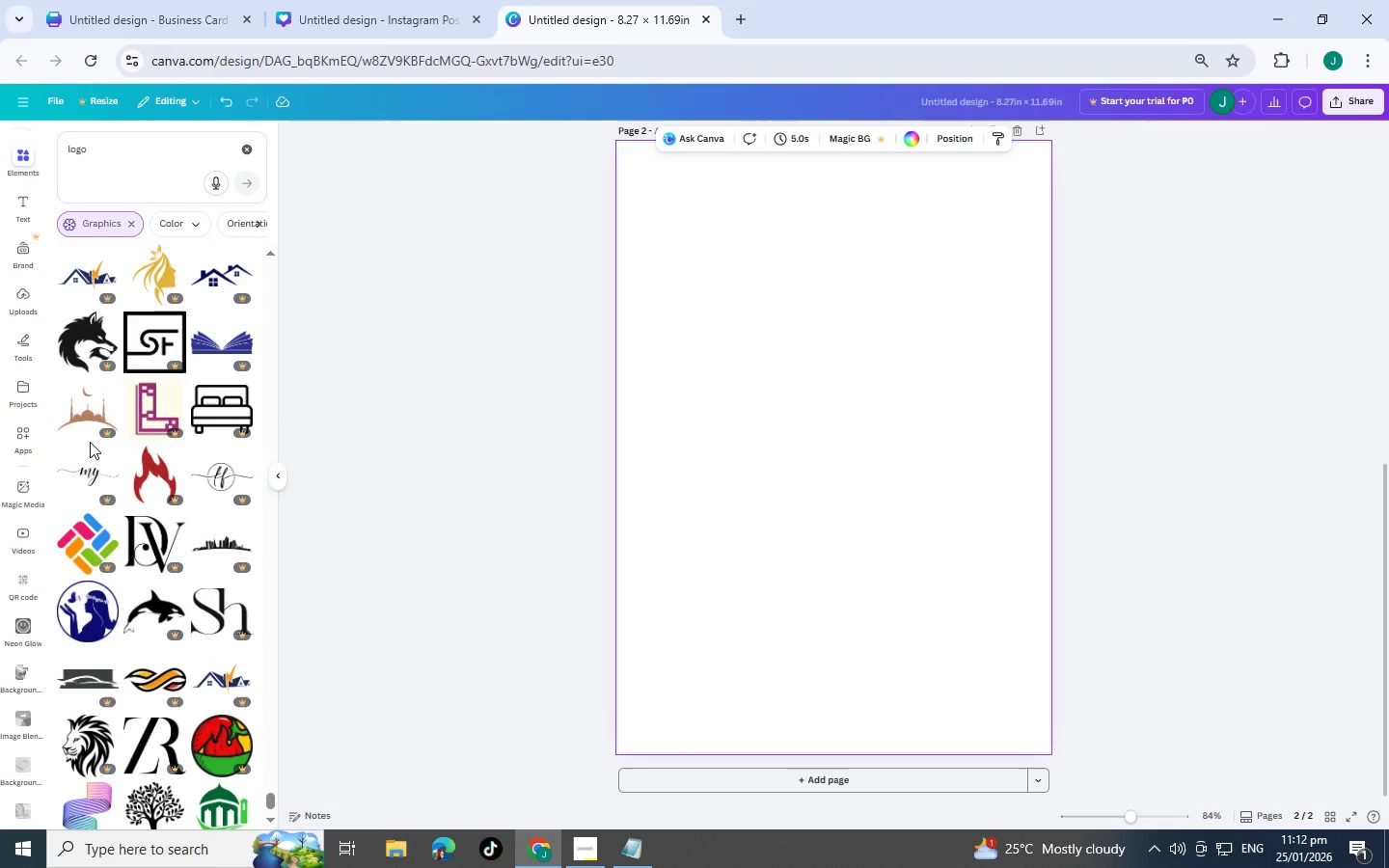 
scroll: coordinate [91, 407], scroll_direction: down, amount: 6.0
 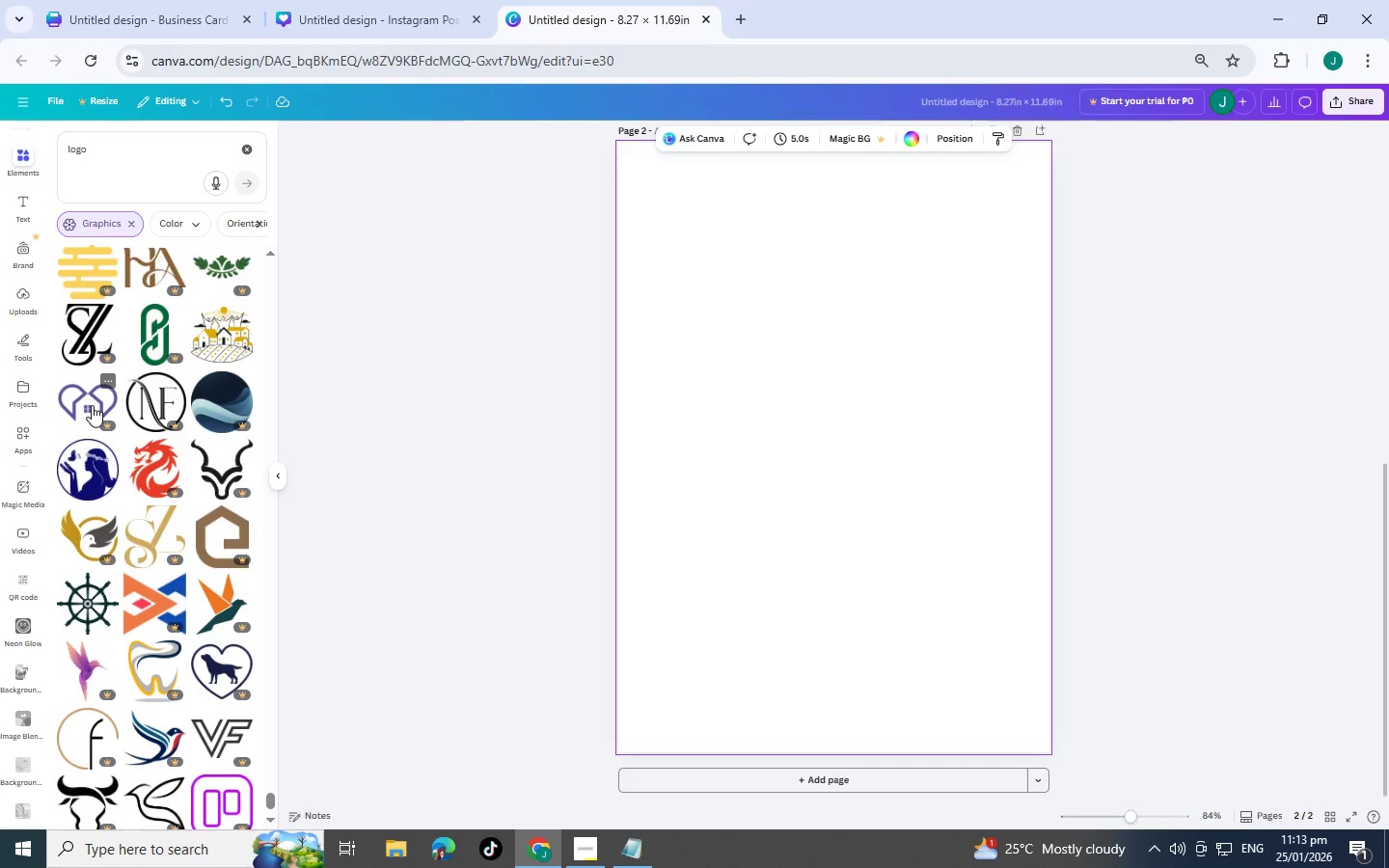 
wait(6.29)
 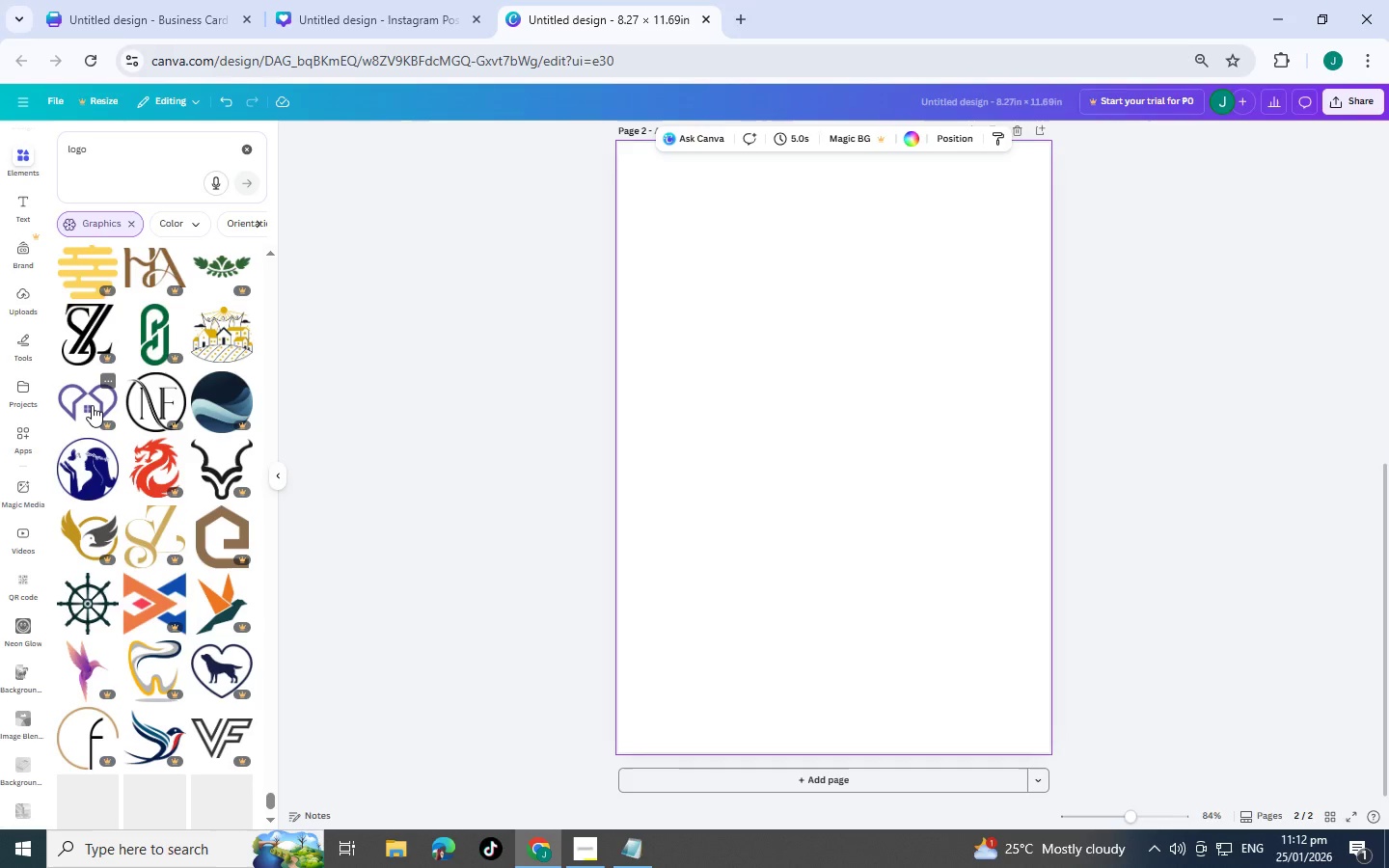 
scroll: coordinate [76, 480], scroll_direction: down, amount: 3.0
 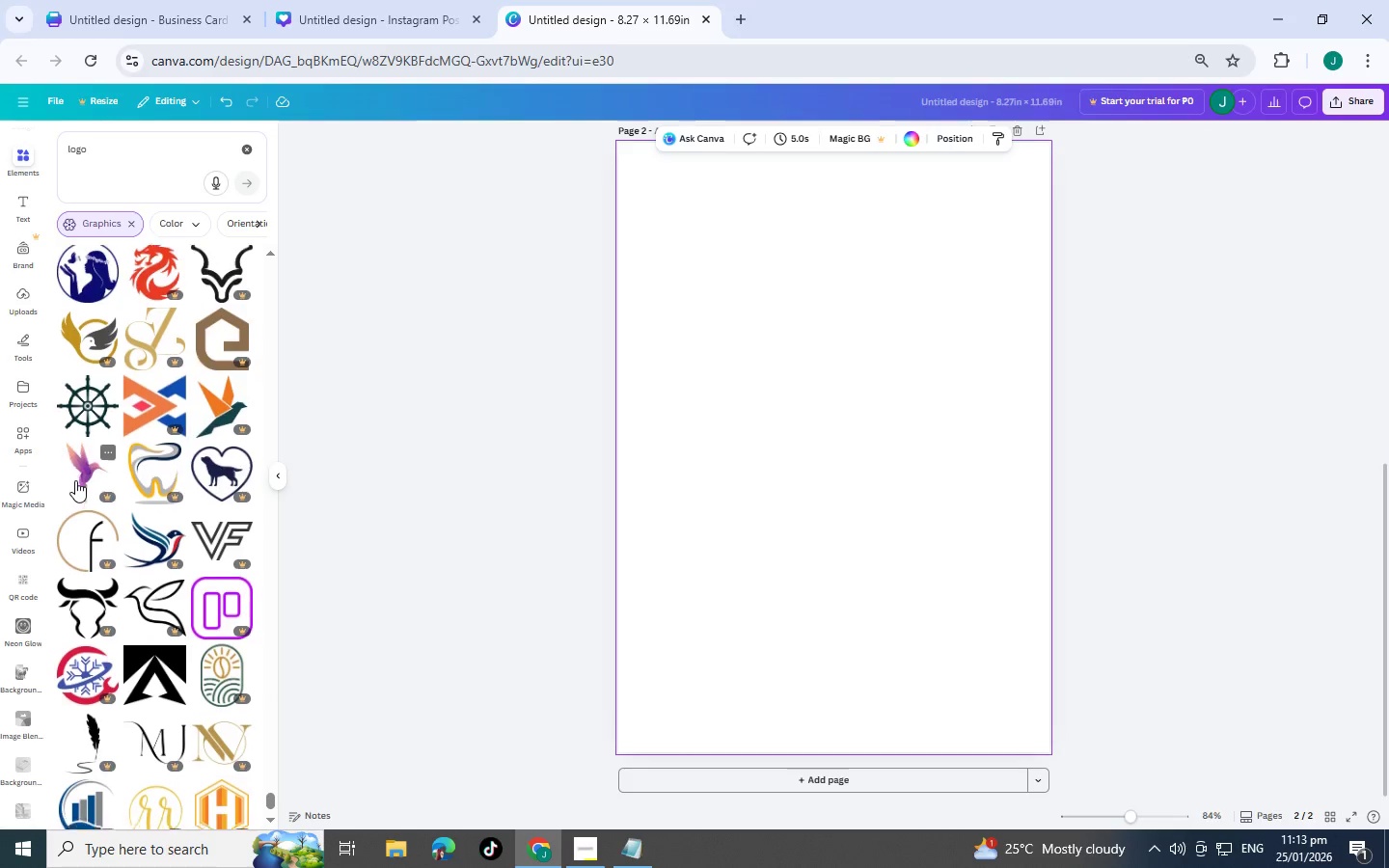 
mouse_move([96, 475])
 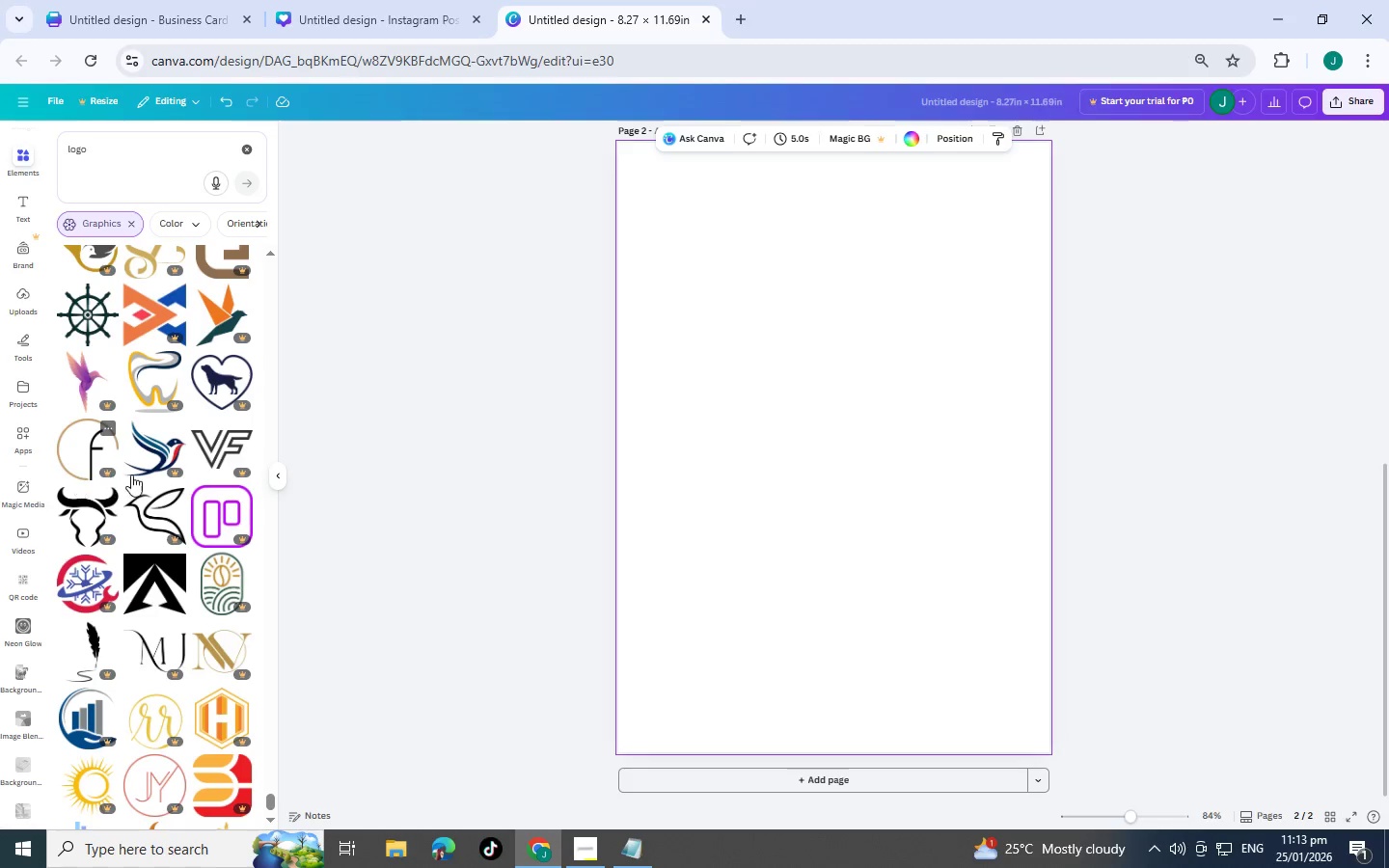 
scroll: coordinate [19, 411], scroll_direction: down, amount: 11.0
 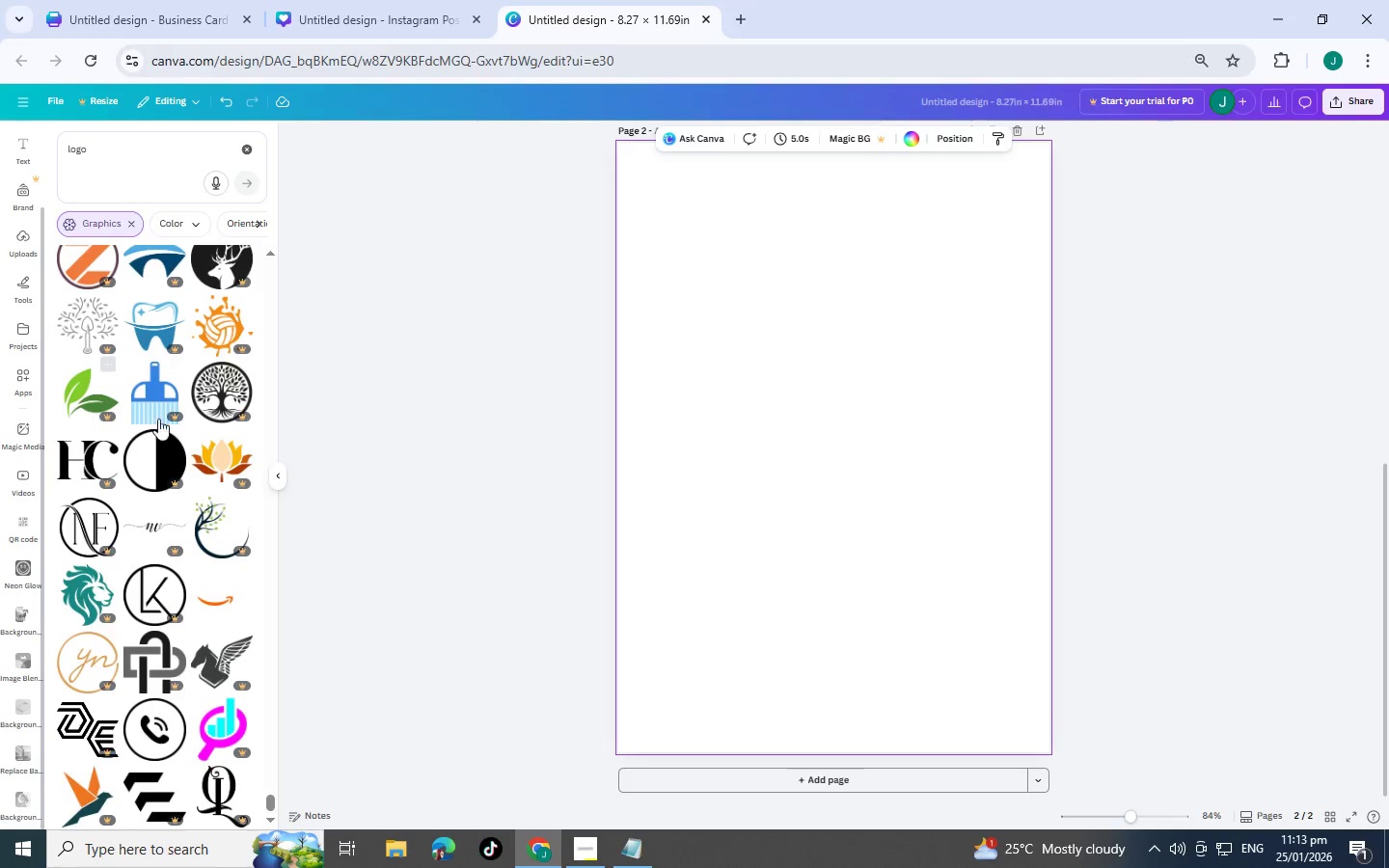 
scroll: coordinate [171, 420], scroll_direction: down, amount: 1.0
 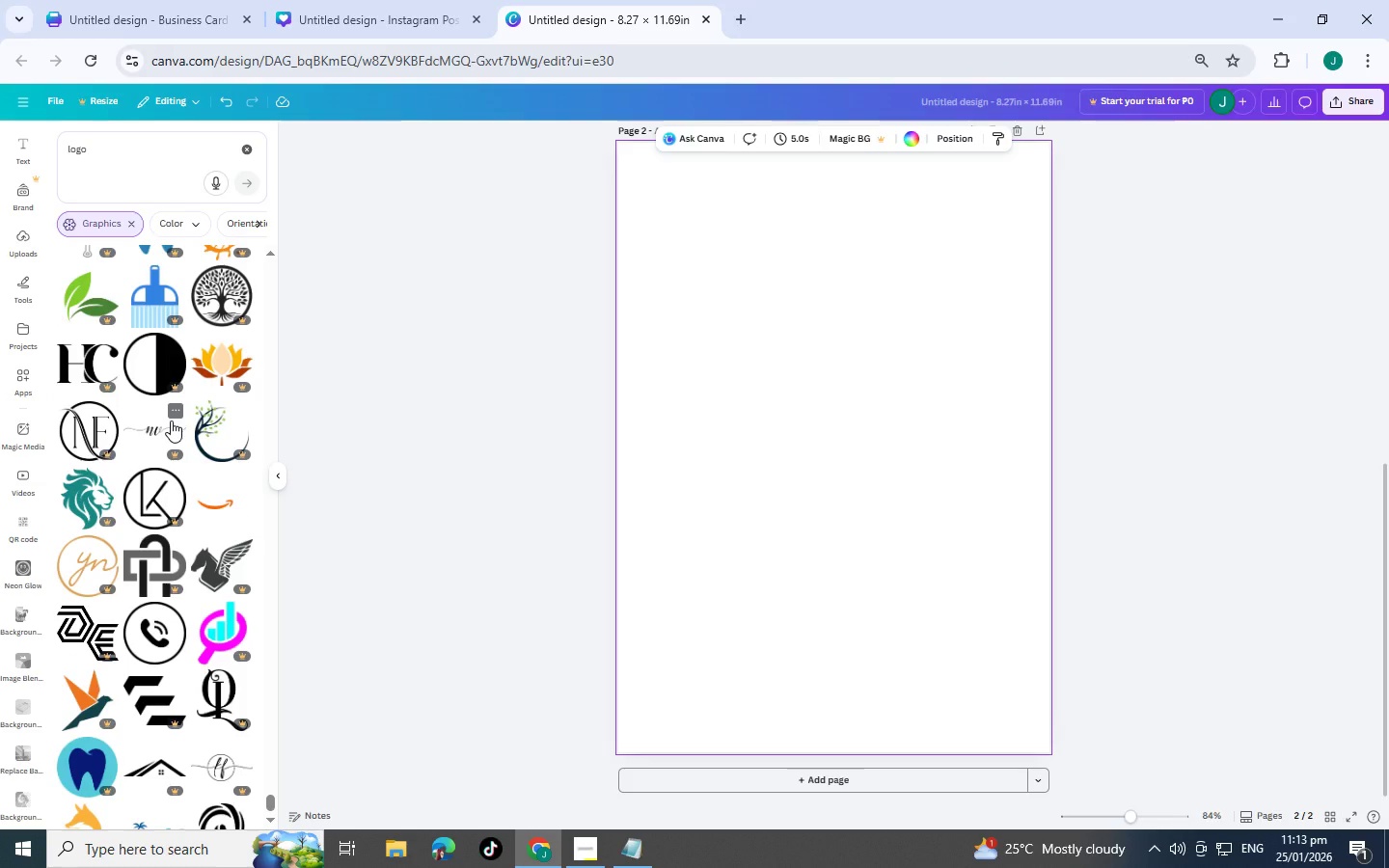 
wait(8.65)
 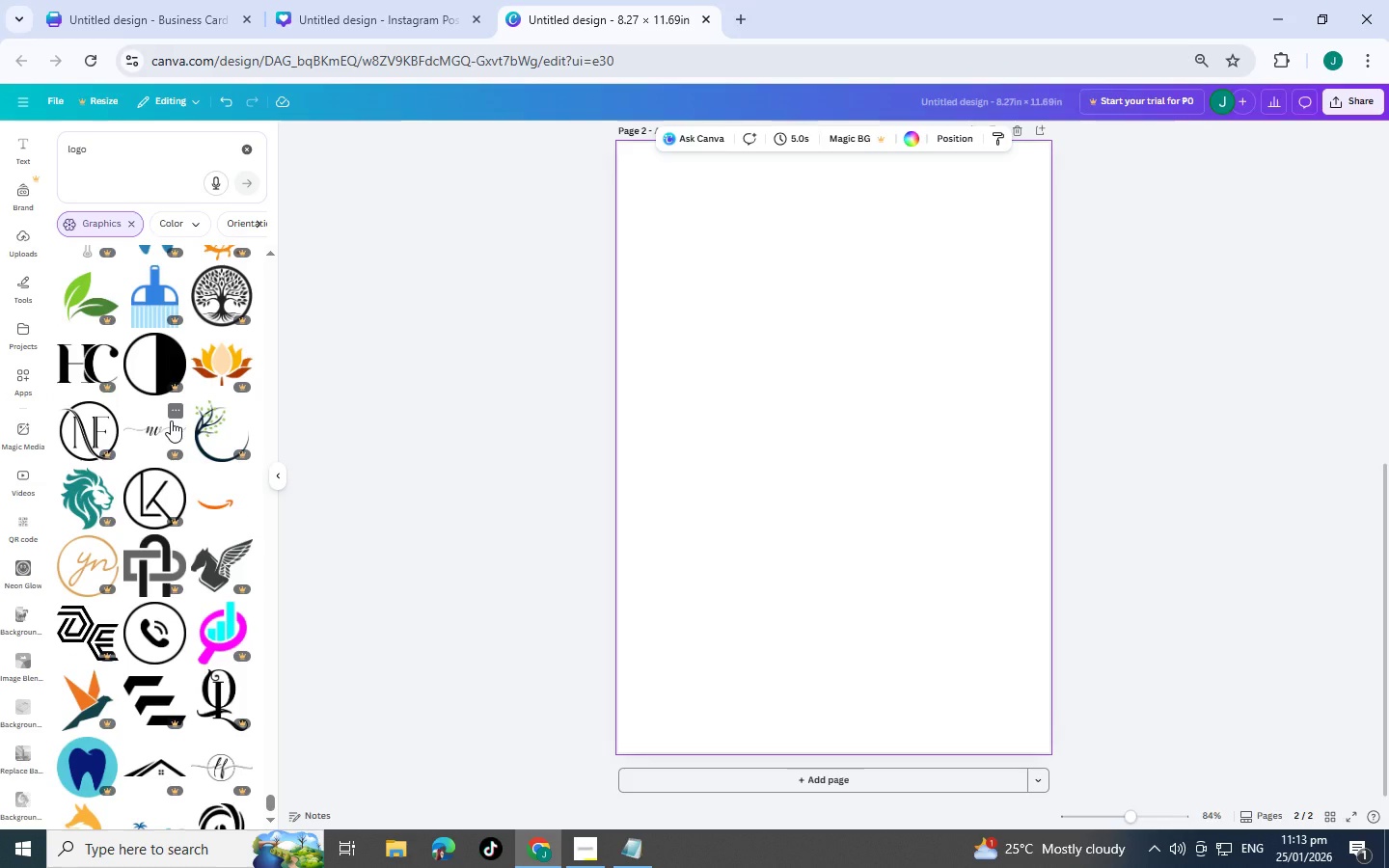 
scroll: coordinate [83, 387], scroll_direction: down, amount: 17.0
 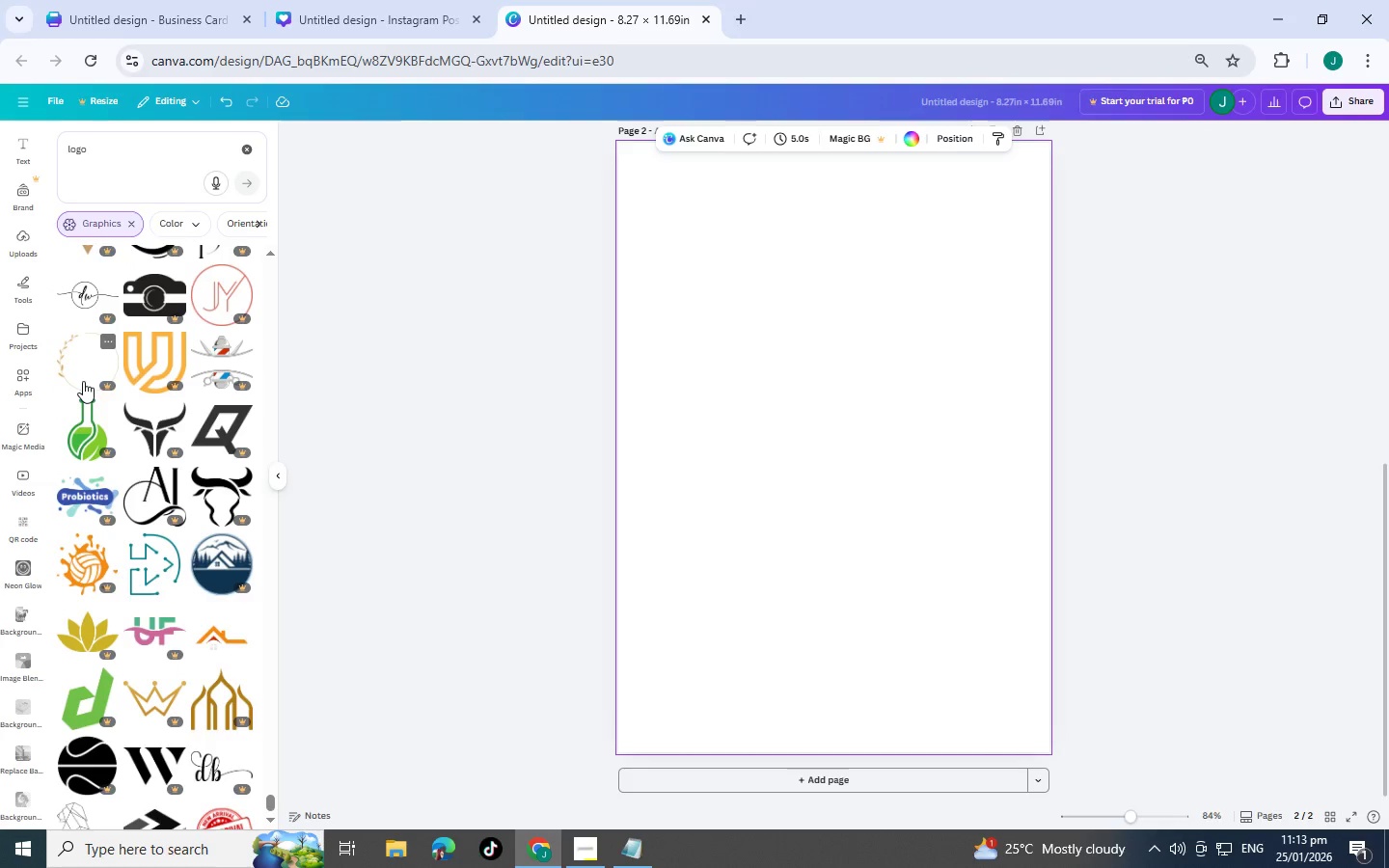 
scroll: coordinate [81, 385], scroll_direction: down, amount: 7.0
 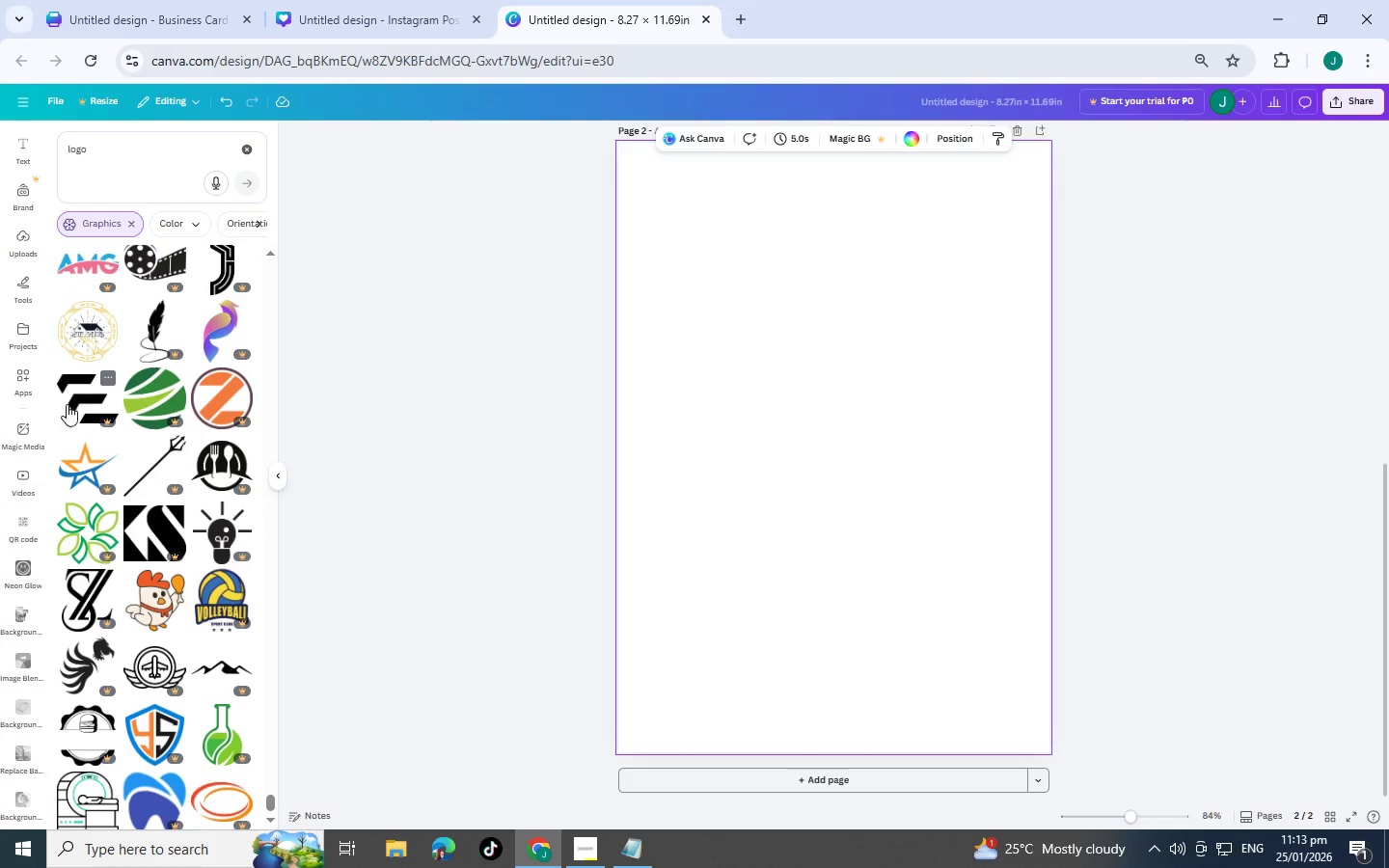 
scroll: coordinate [154, 488], scroll_direction: down, amount: 5.0
 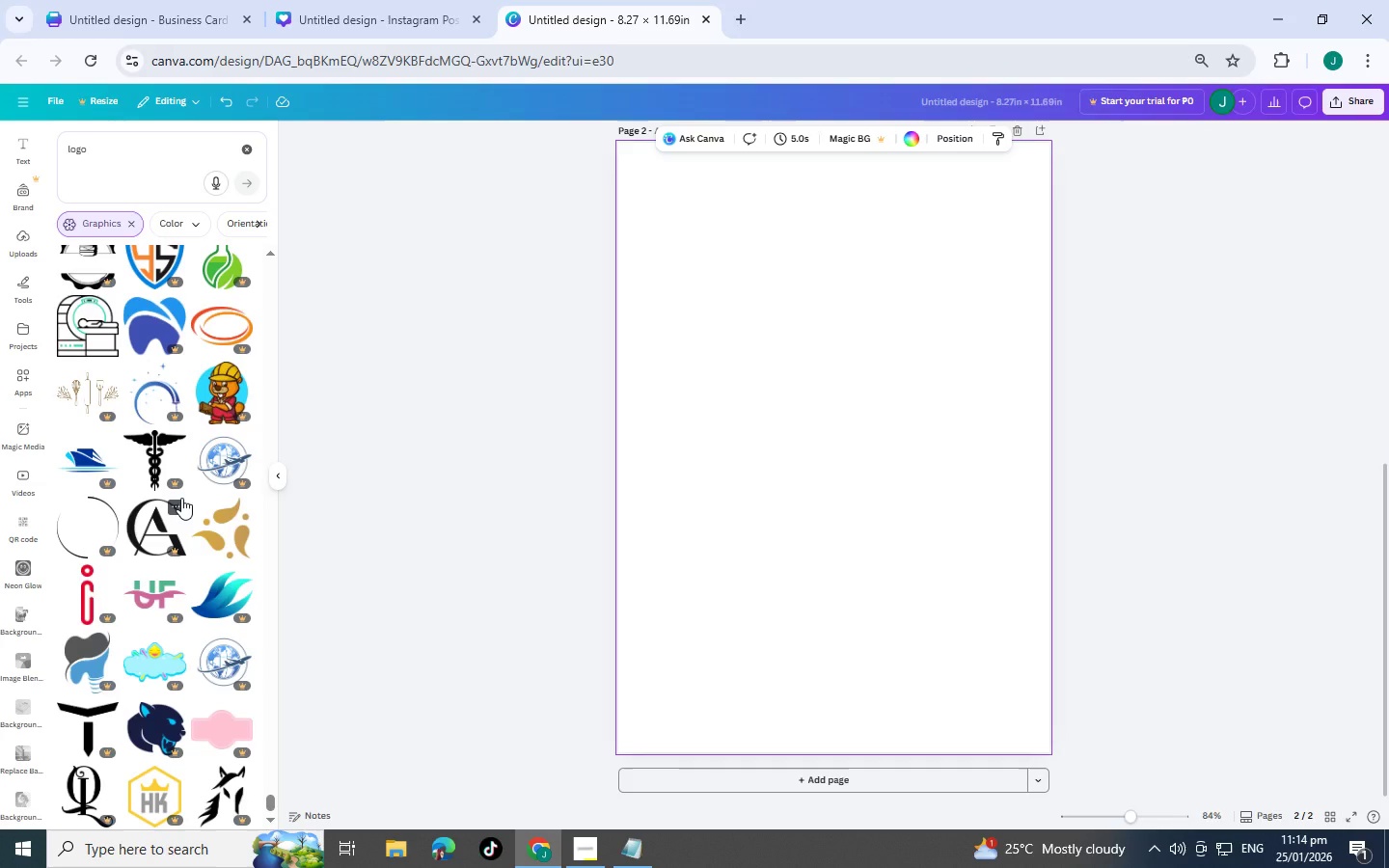 
wait(14.71)
 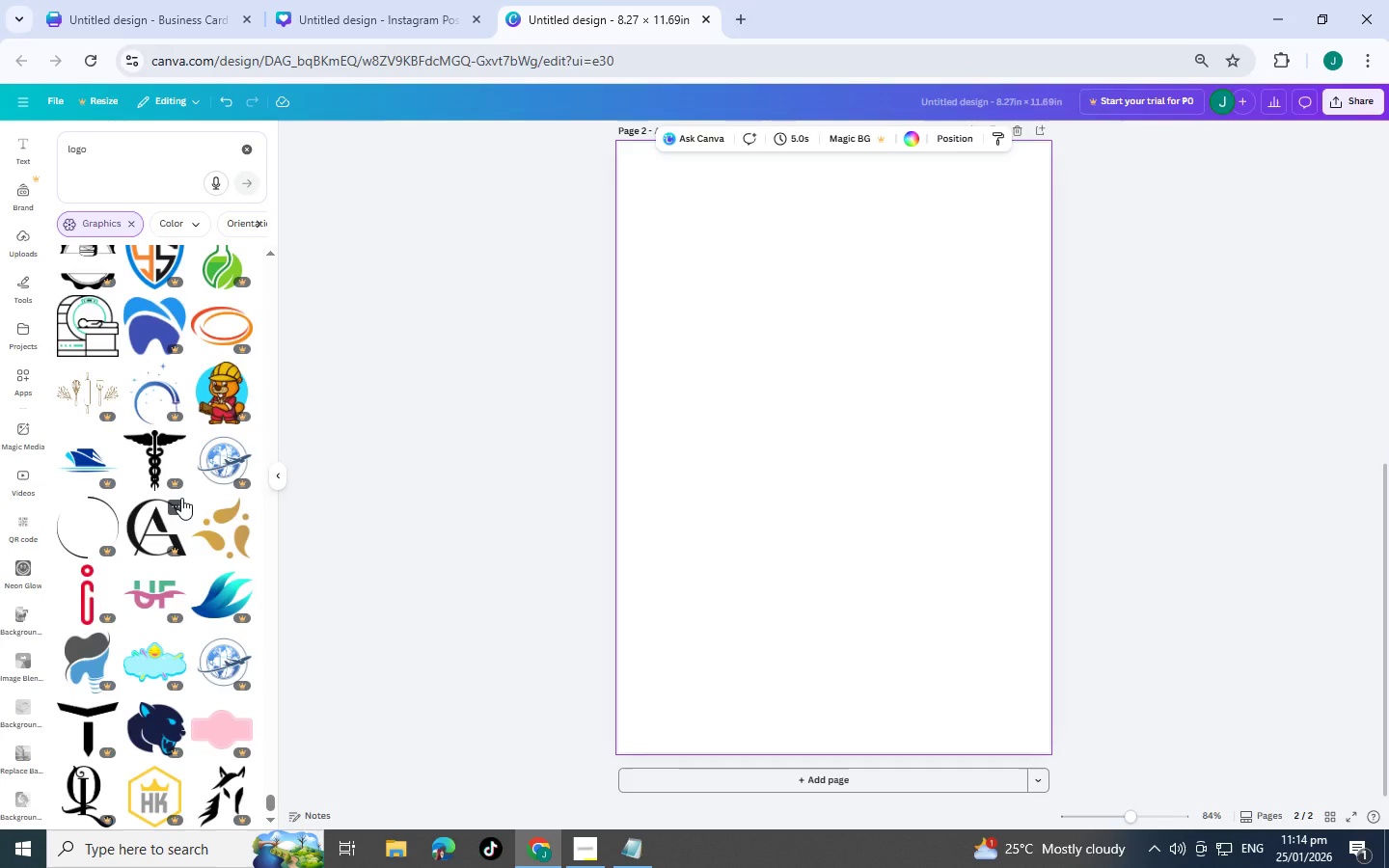 
scroll: coordinate [922, 492], scroll_direction: up, amount: 11.0
 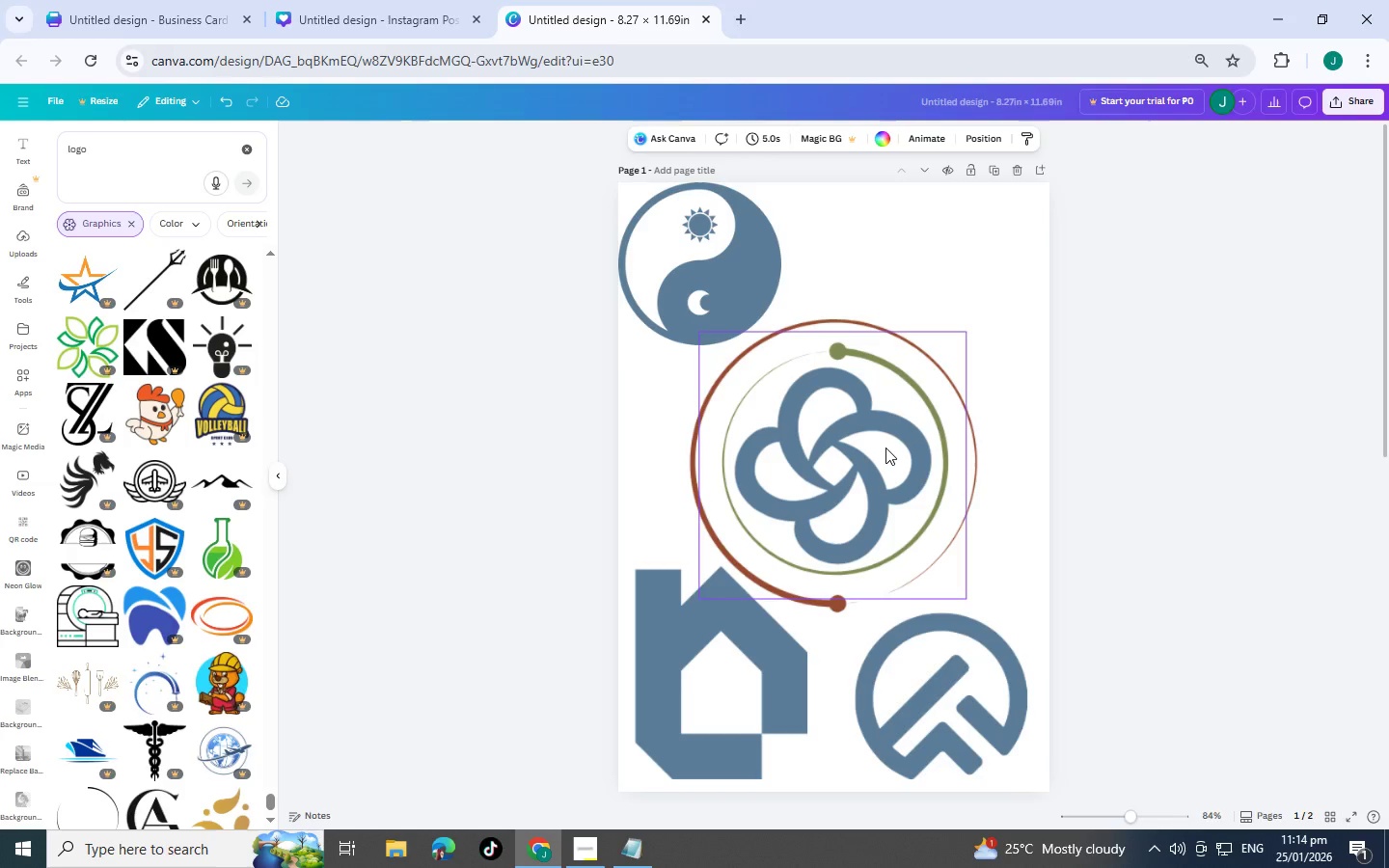 
wait(5.94)
 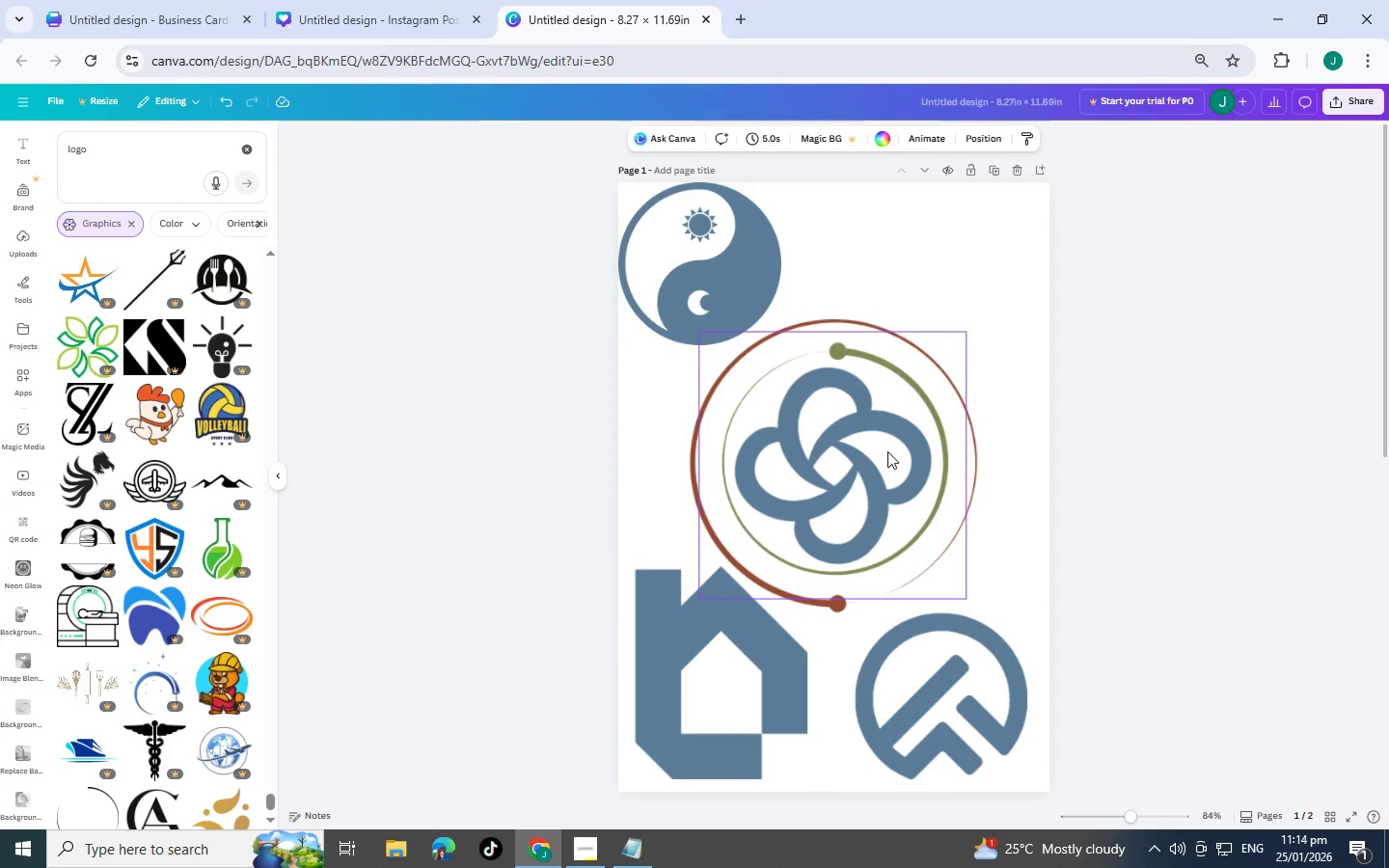 
left_click([855, 476])
 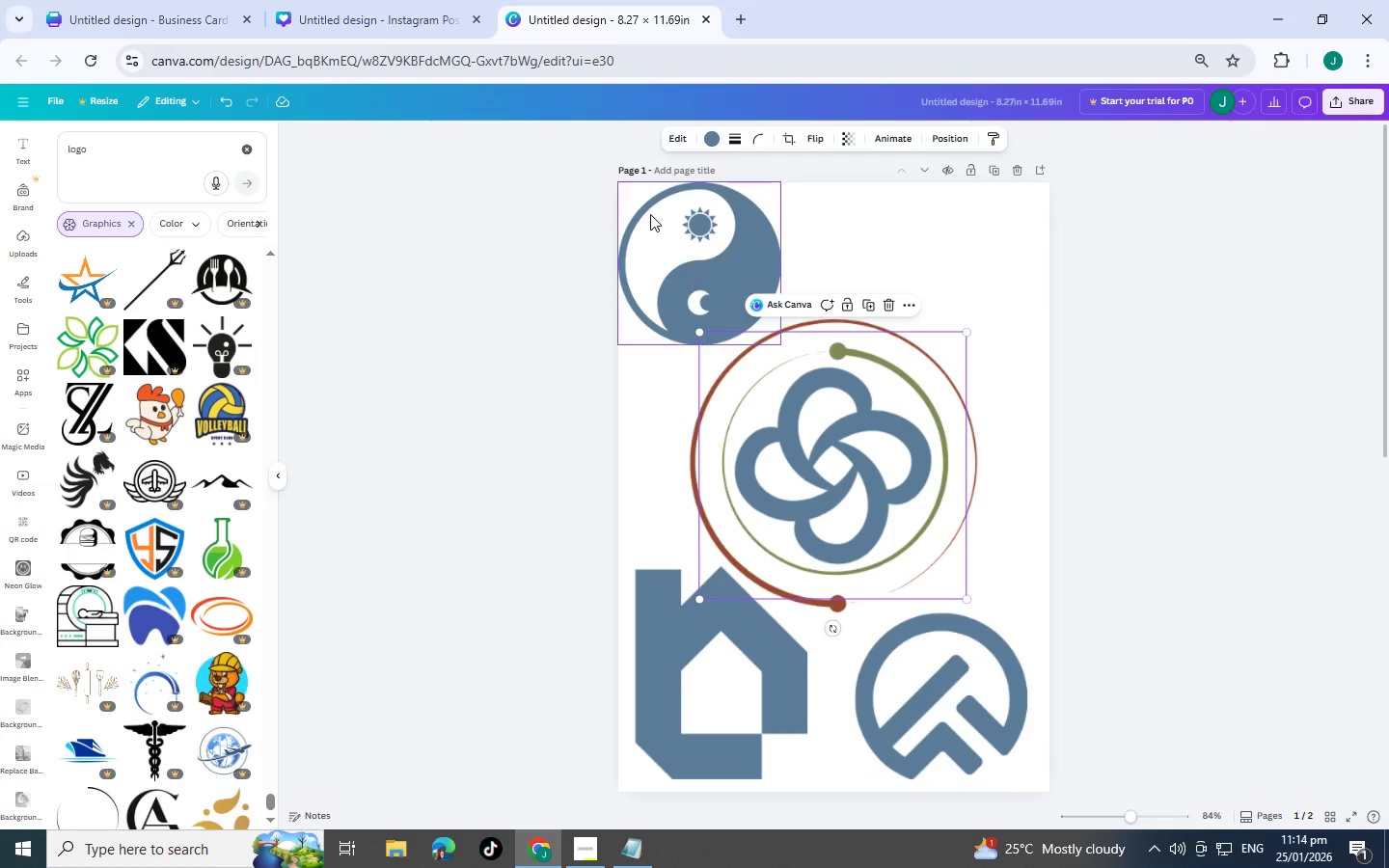 
left_click([677, 257])
 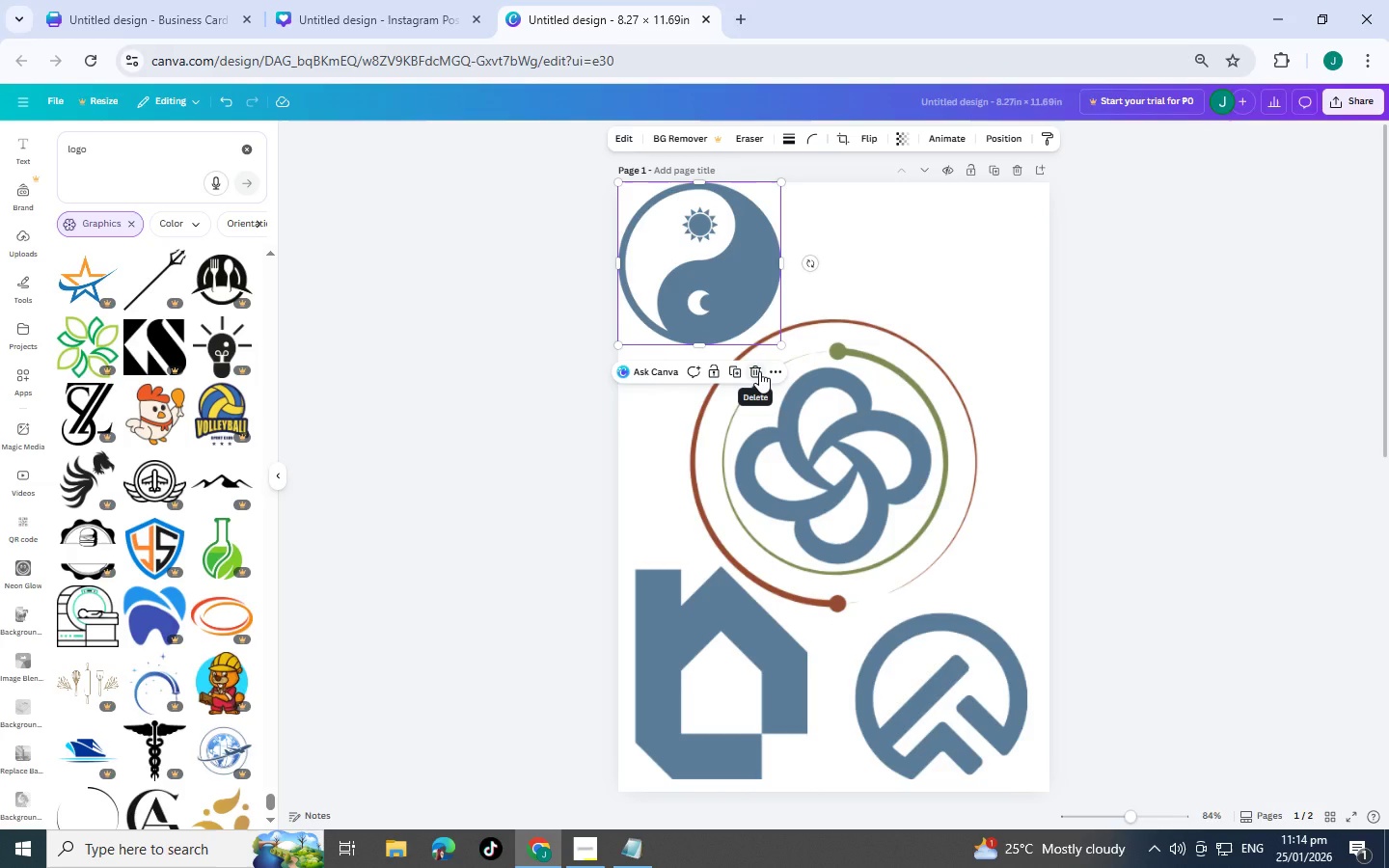 
left_click([759, 371])
 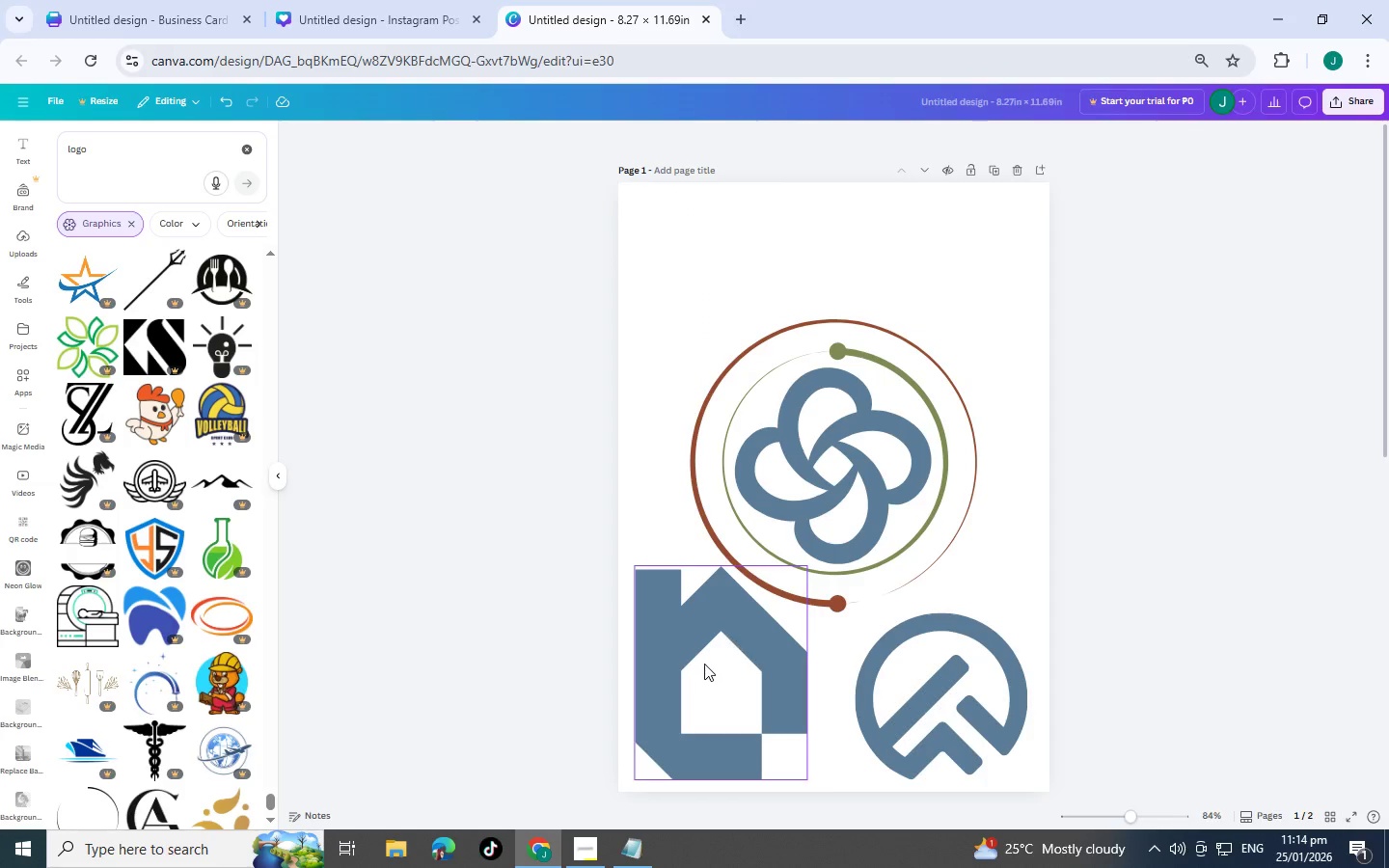 
left_click([704, 664])
 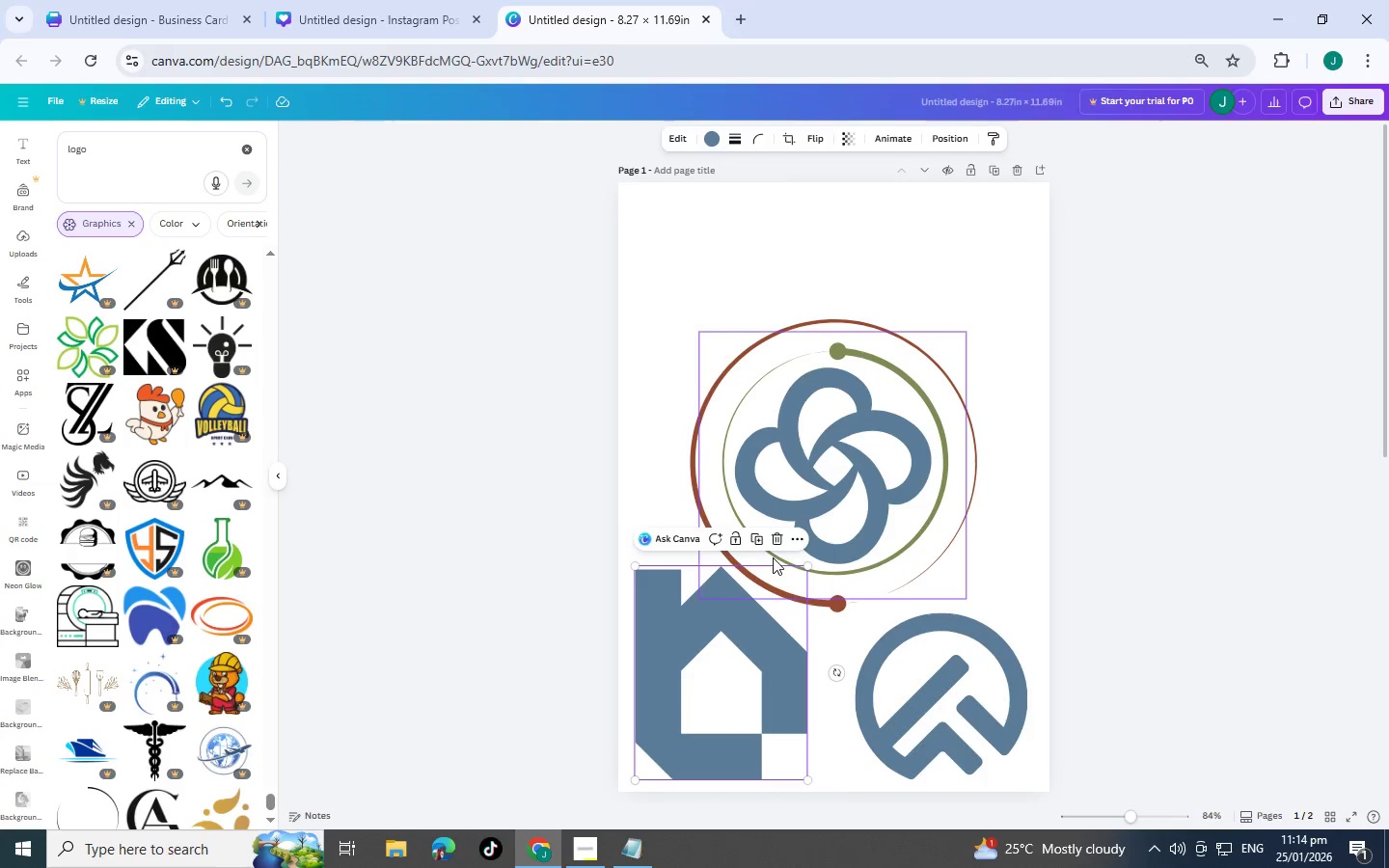 
left_click([771, 538])
 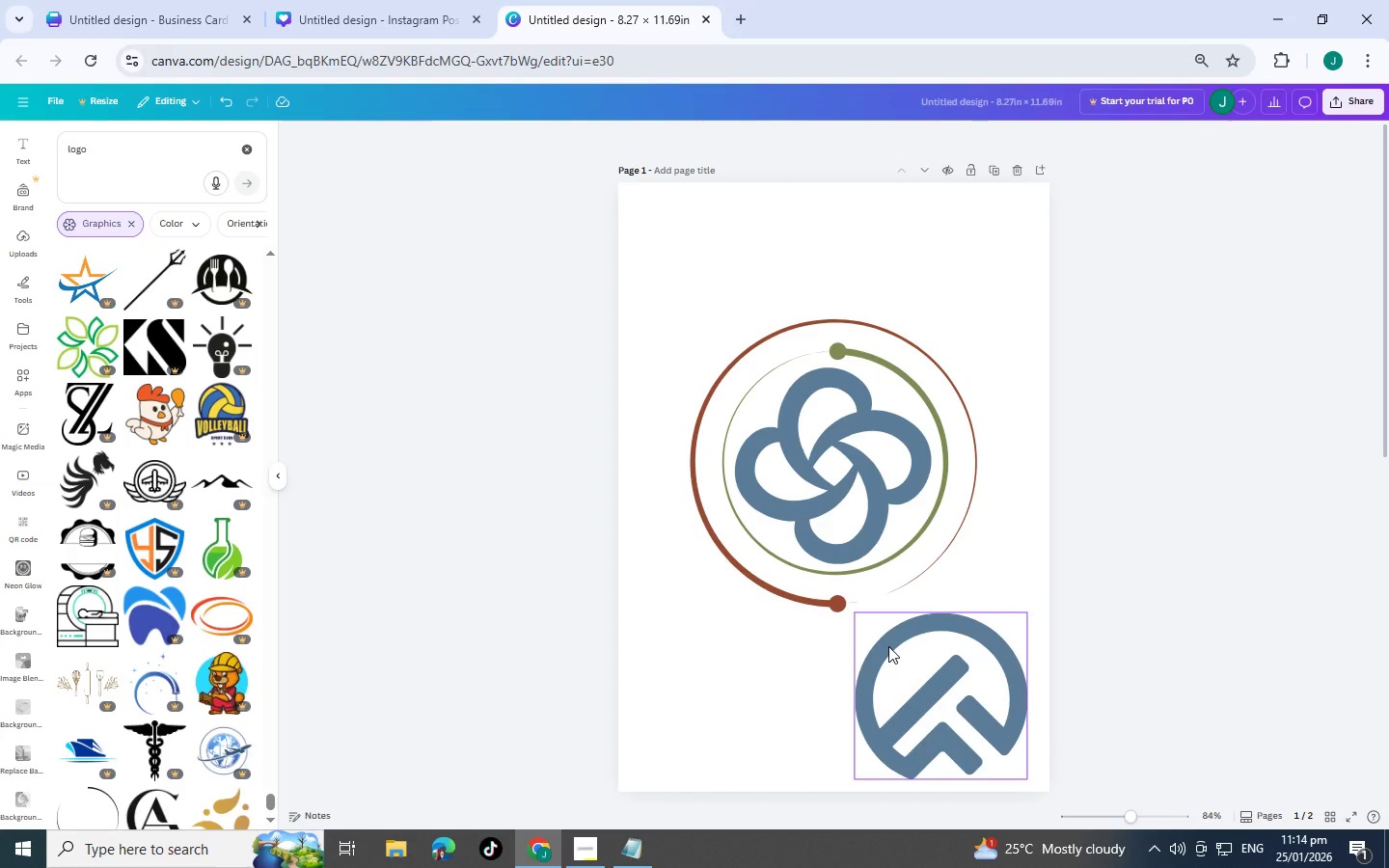 
left_click([888, 646])
 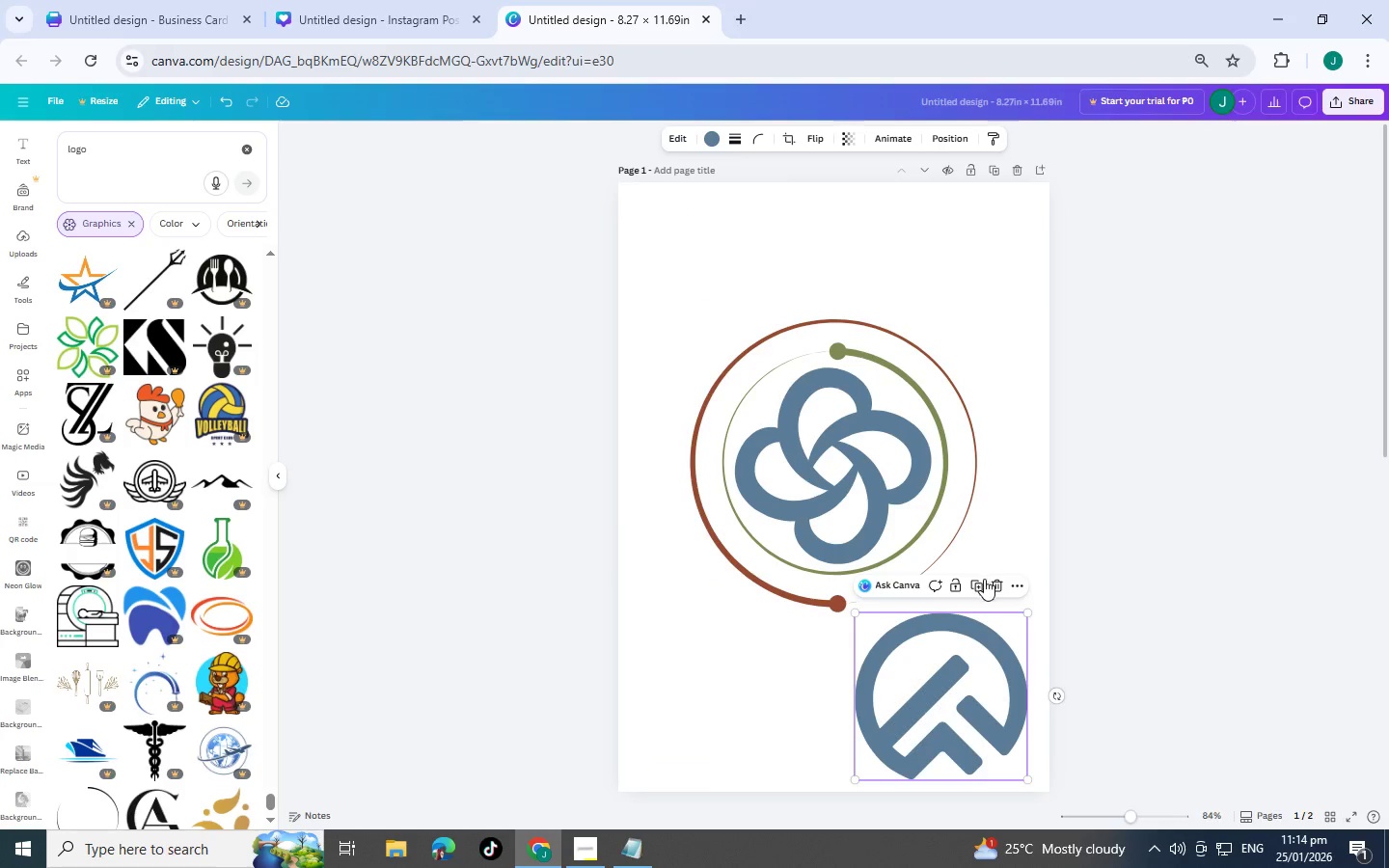 
left_click([995, 579])
 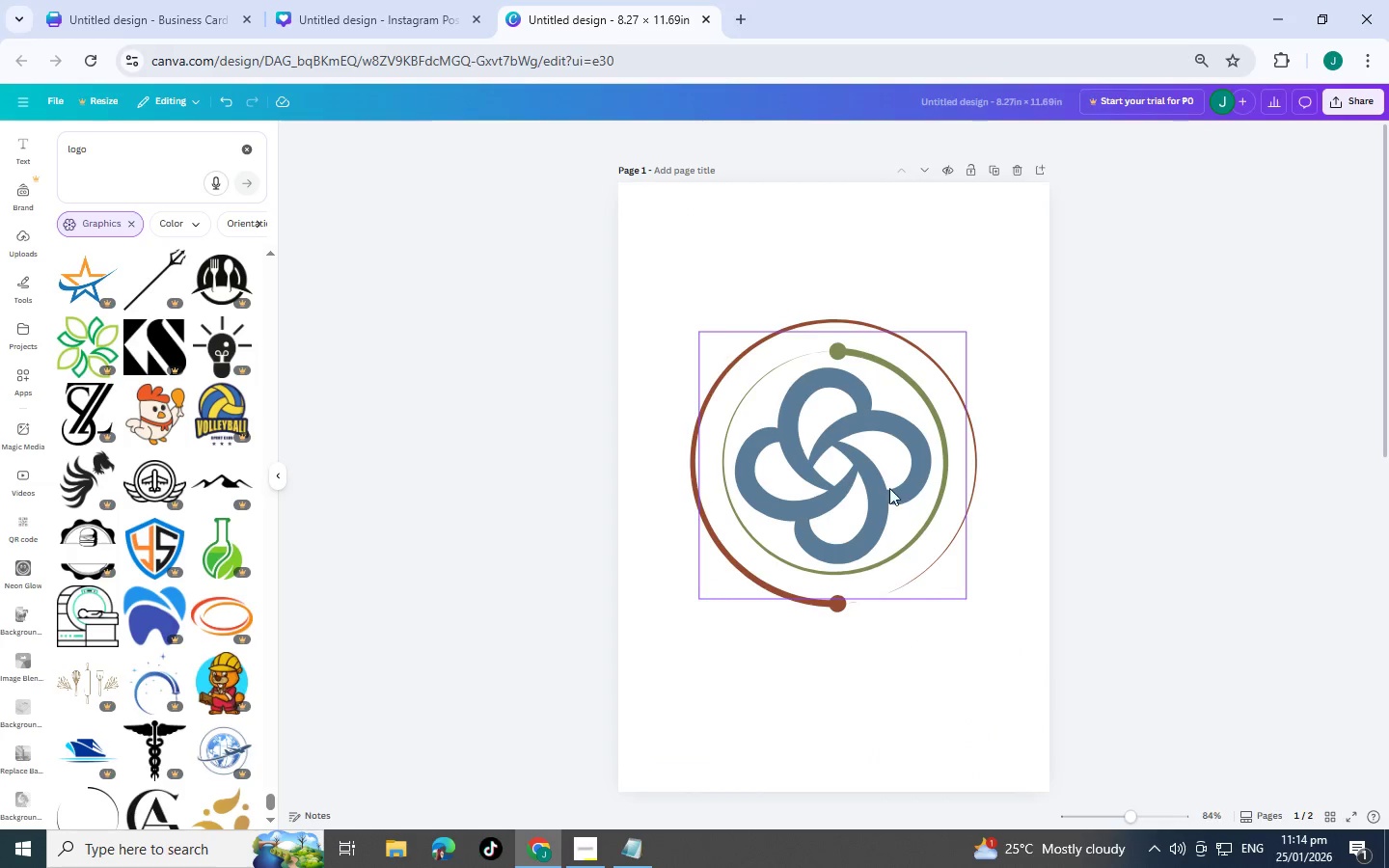 
left_click([868, 470])
 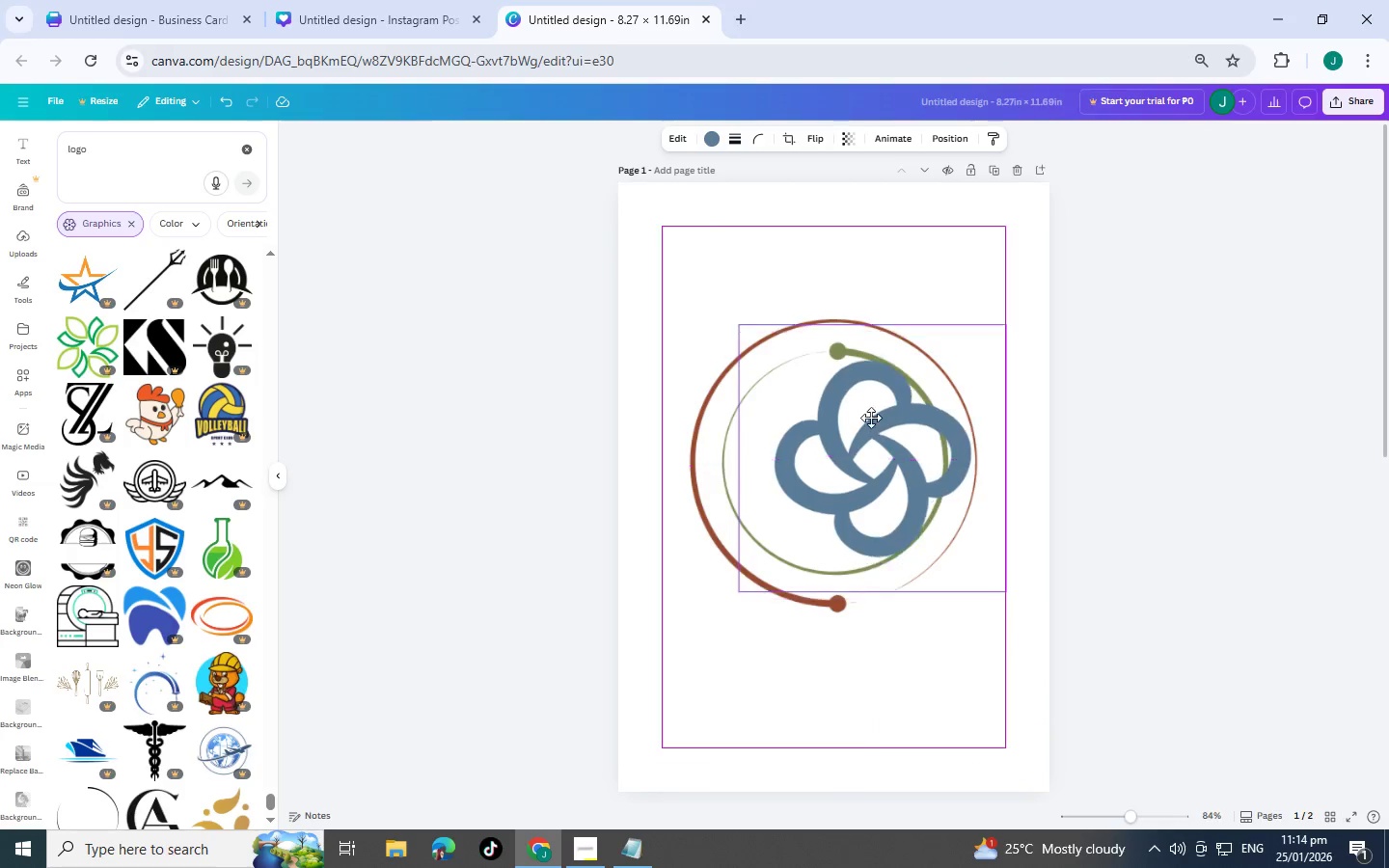 
mouse_move([828, 441])
 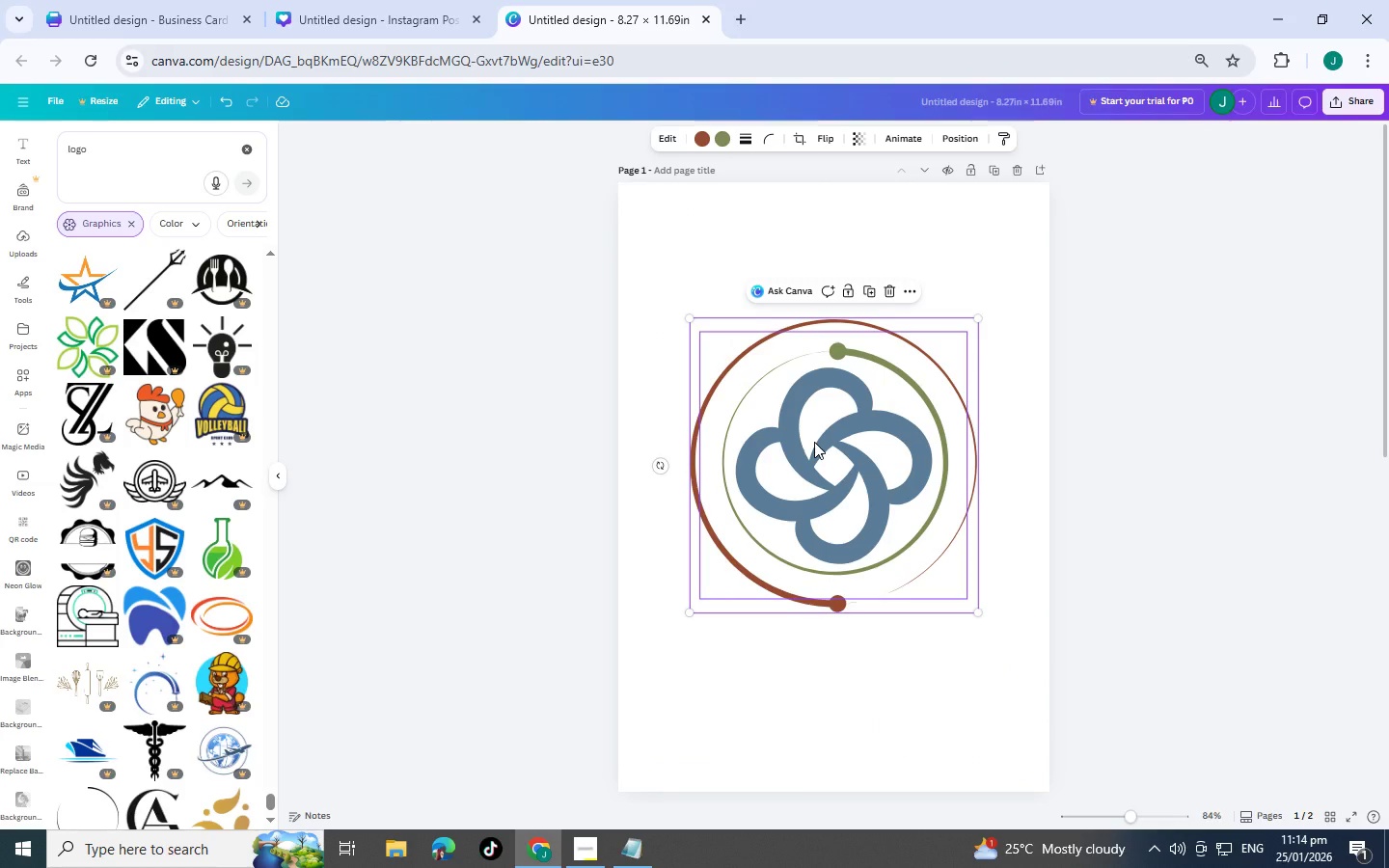 
left_click_drag(start_coordinate=[814, 442], to_coordinate=[815, 413])
 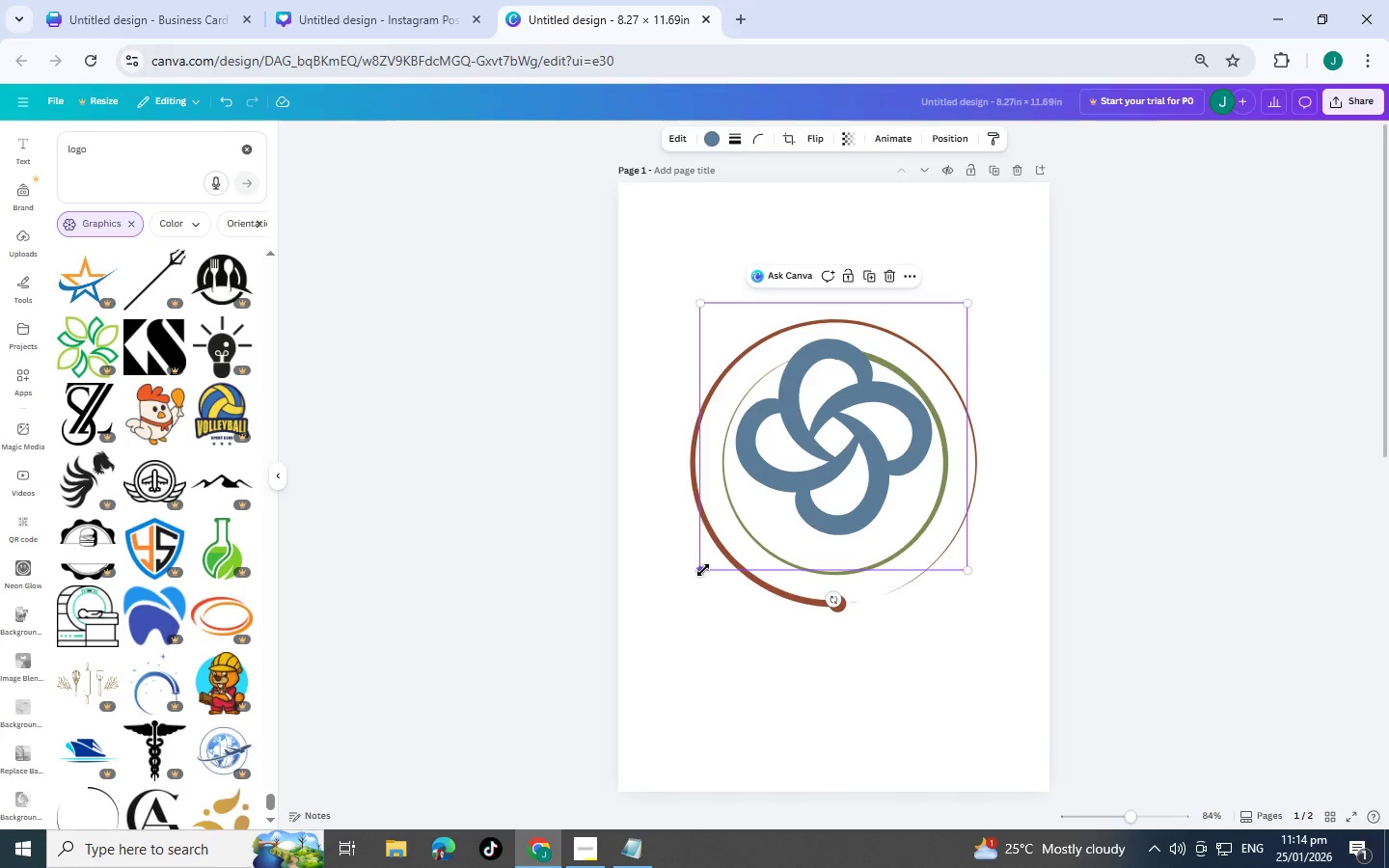 
left_click_drag(start_coordinate=[703, 570], to_coordinate=[662, 676])
 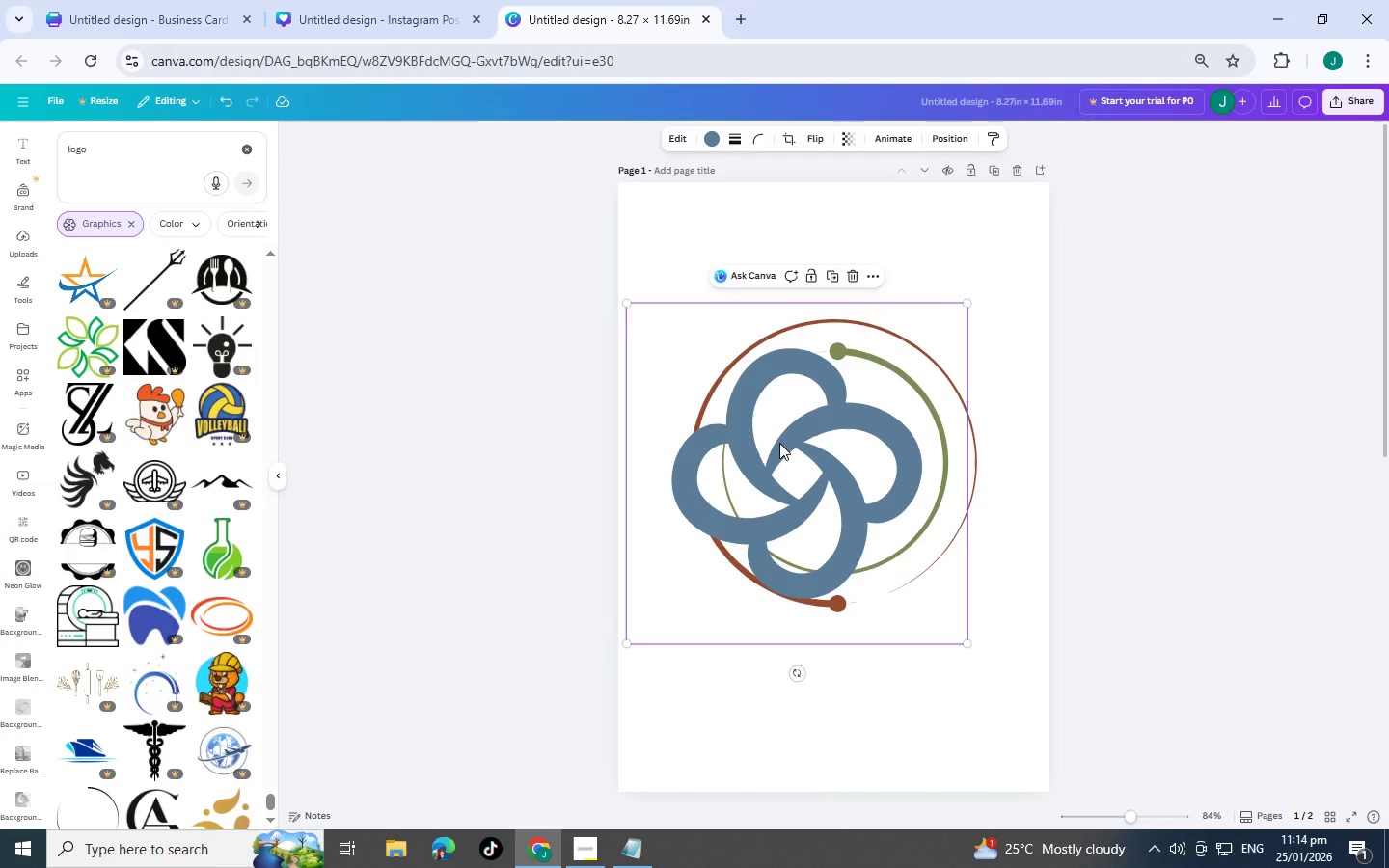 
left_click_drag(start_coordinate=[779, 443], to_coordinate=[822, 428])
 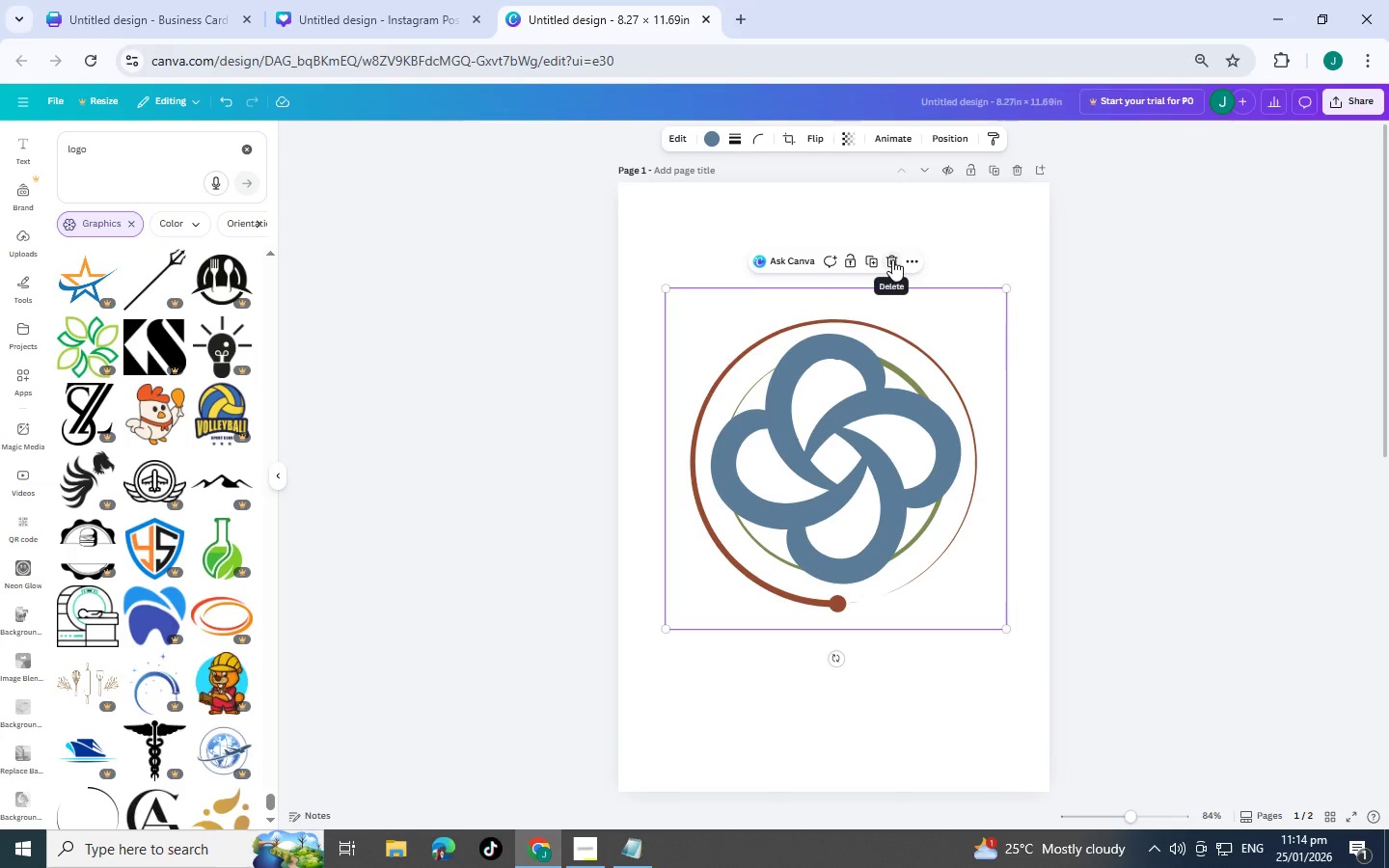 
left_click([893, 259])
 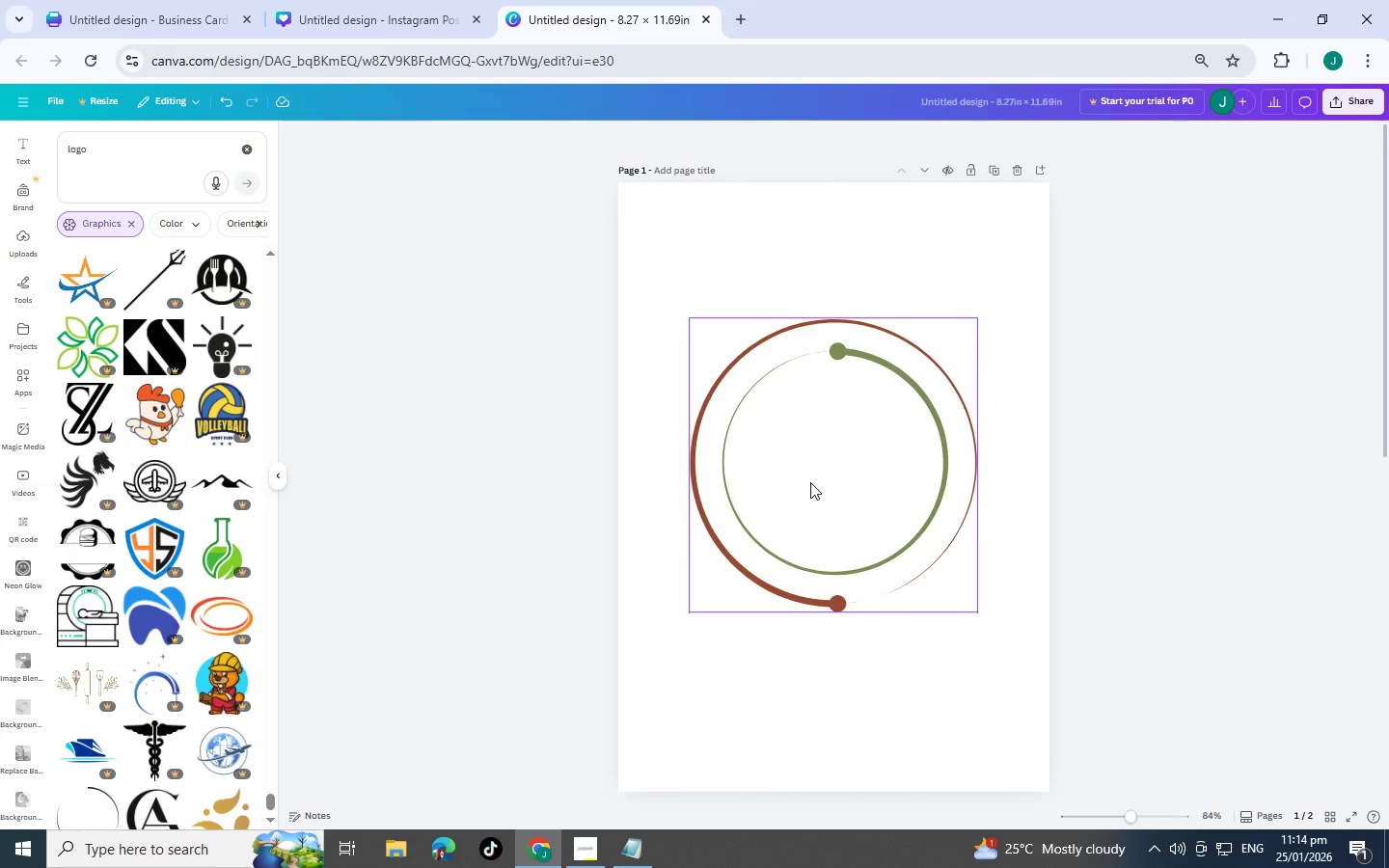 
left_click([830, 425])
 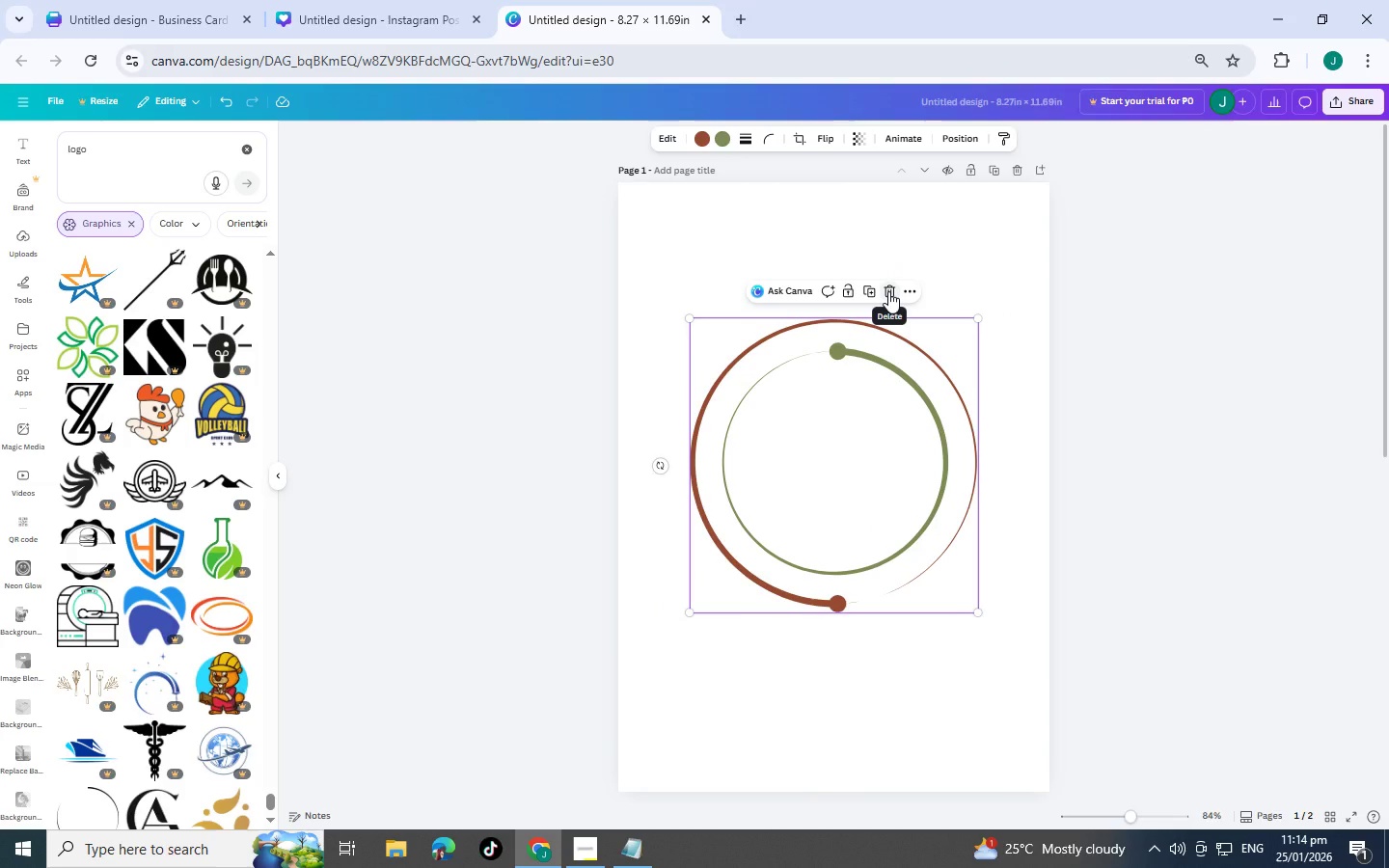 
left_click([888, 291])
 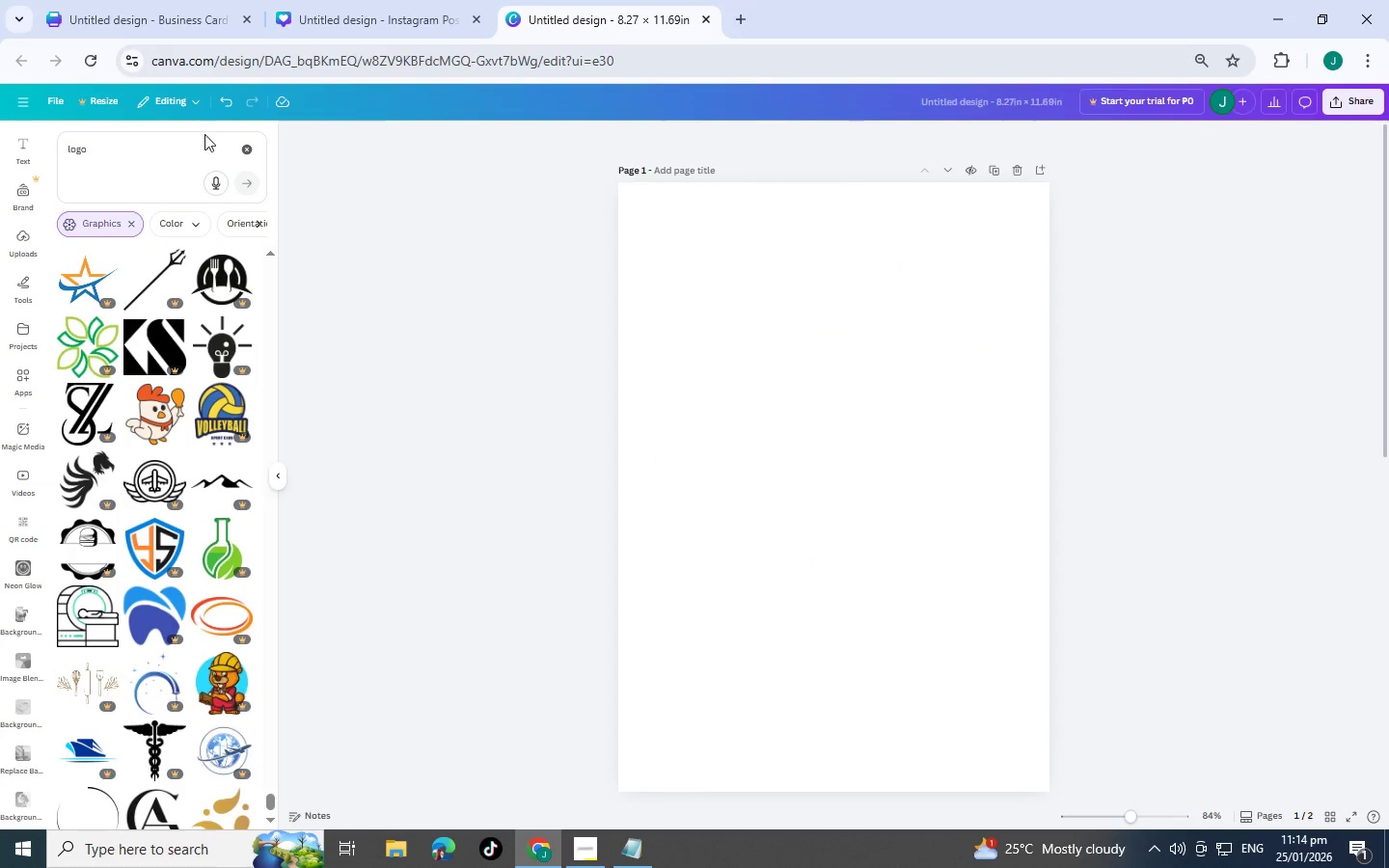 
left_click_drag(start_coordinate=[199, 142], to_coordinate=[28, 135])
 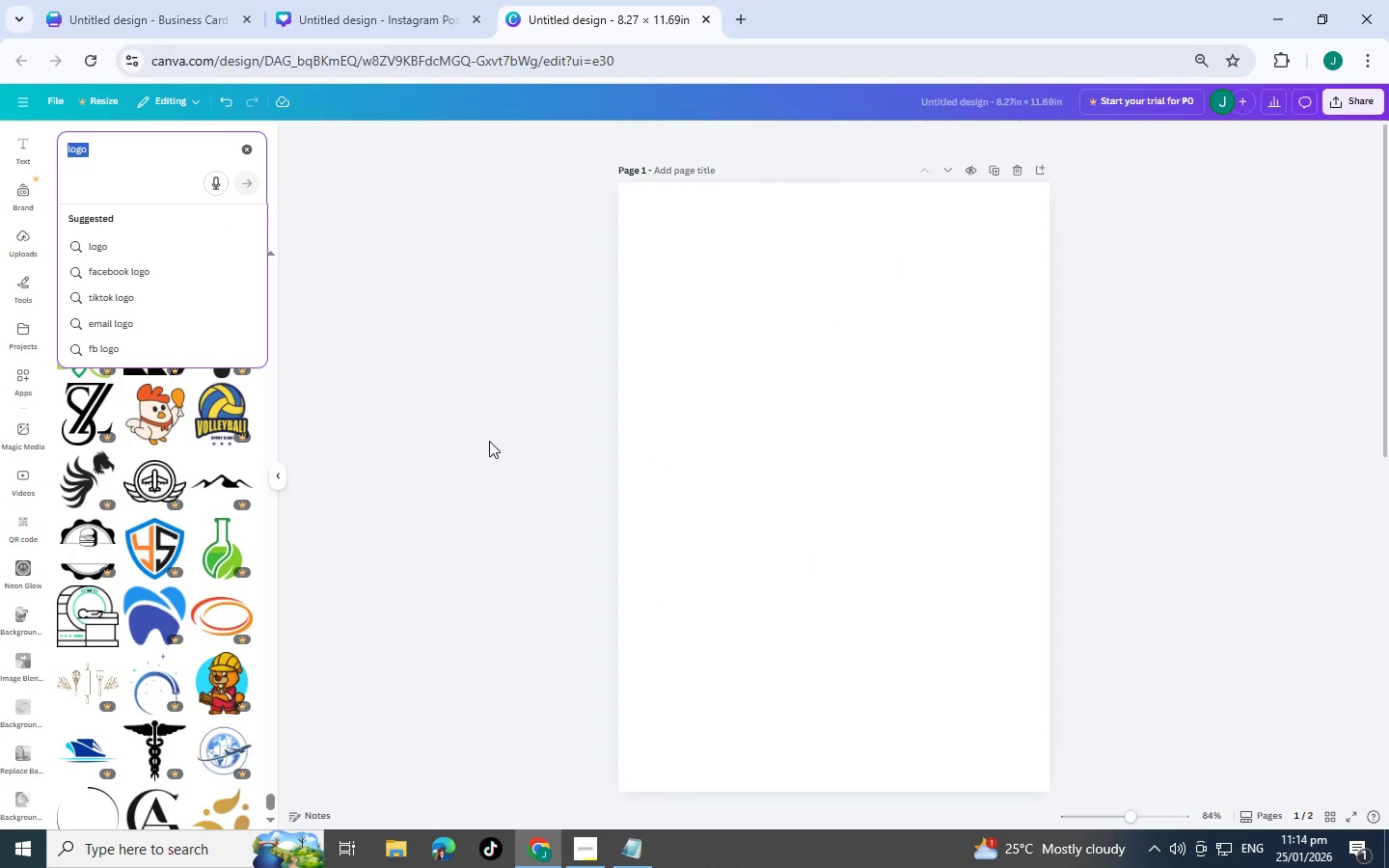 
type(circle)
 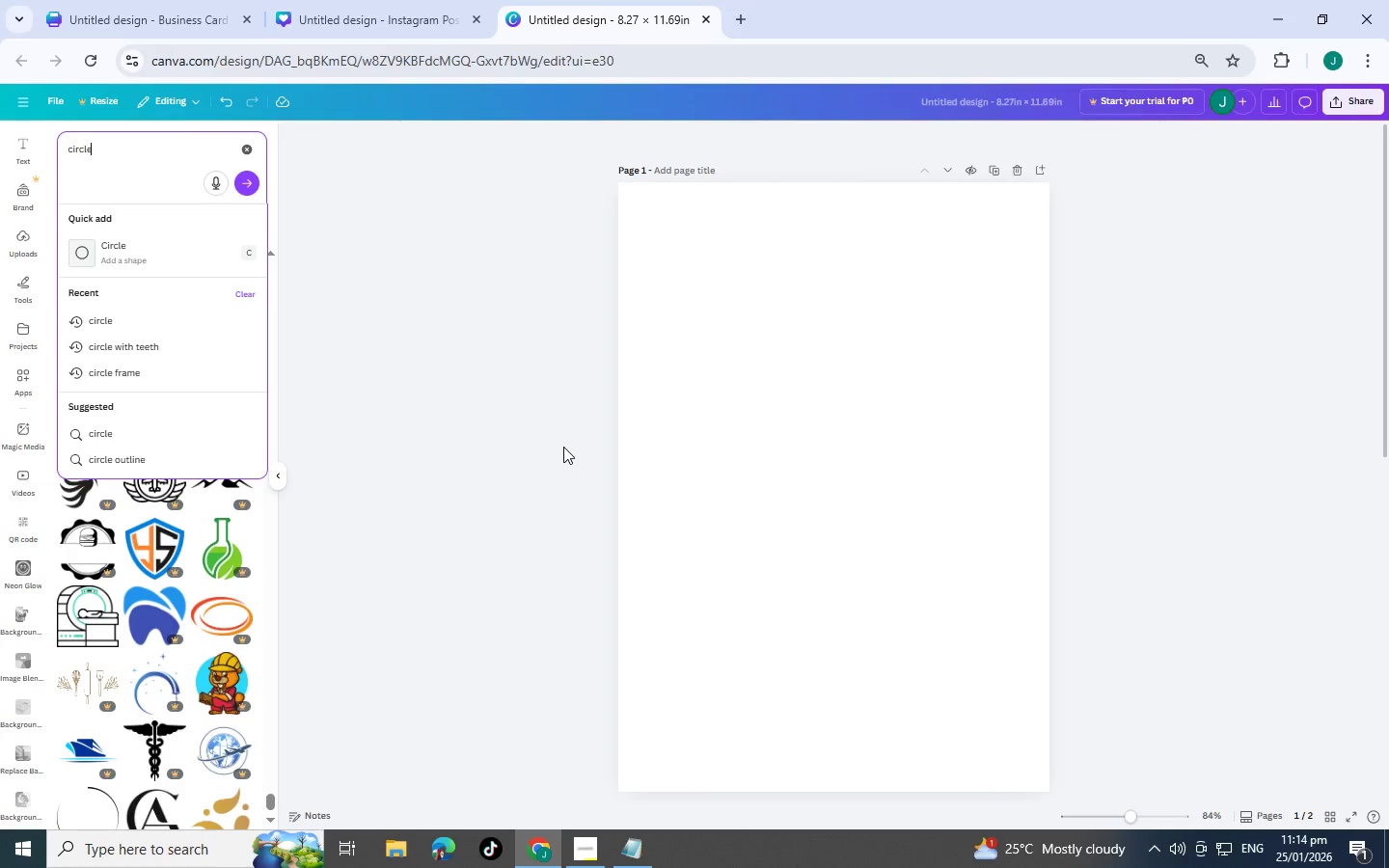 
key(Enter)
 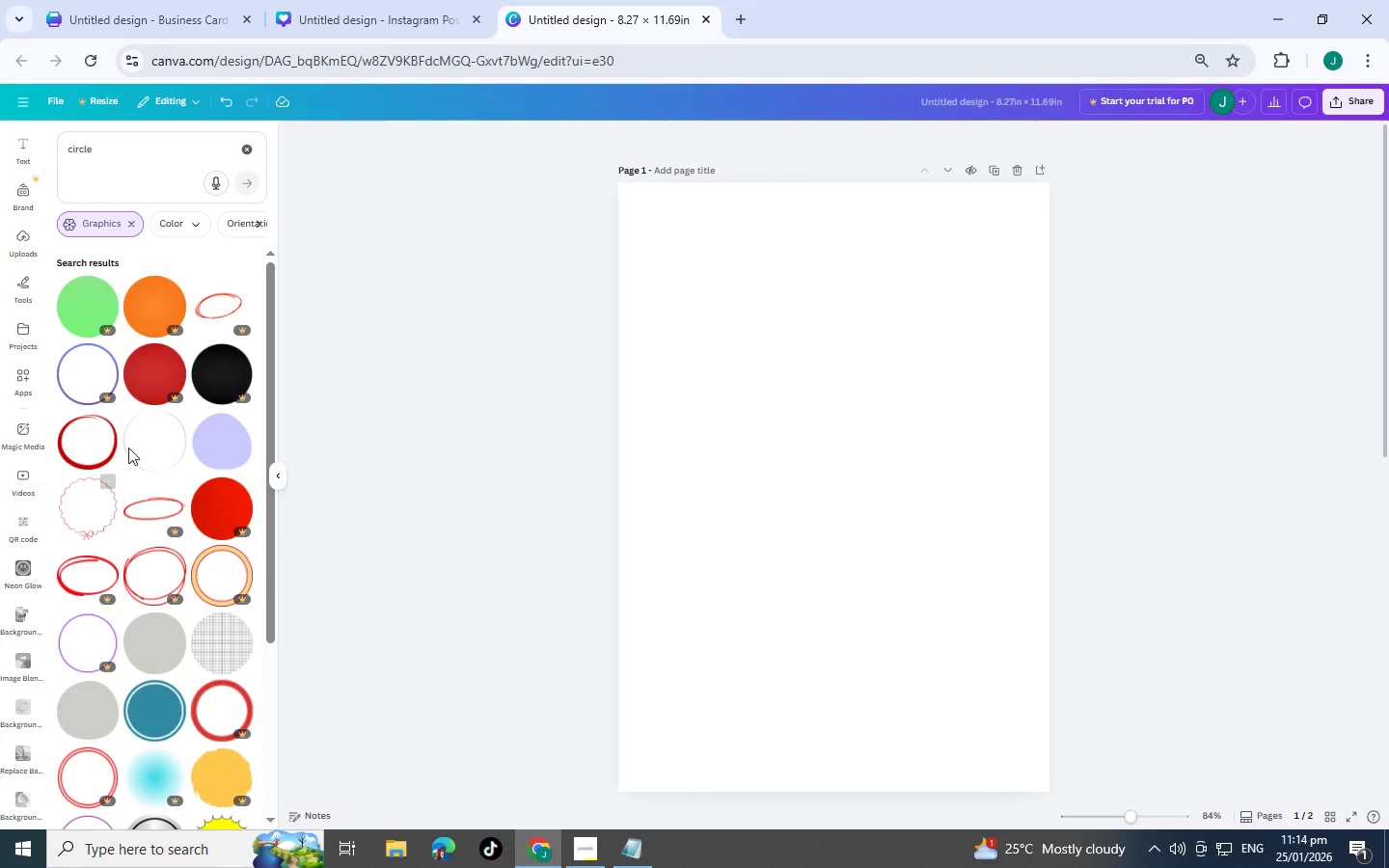 
scroll: coordinate [216, 473], scroll_direction: down, amount: 10.0
 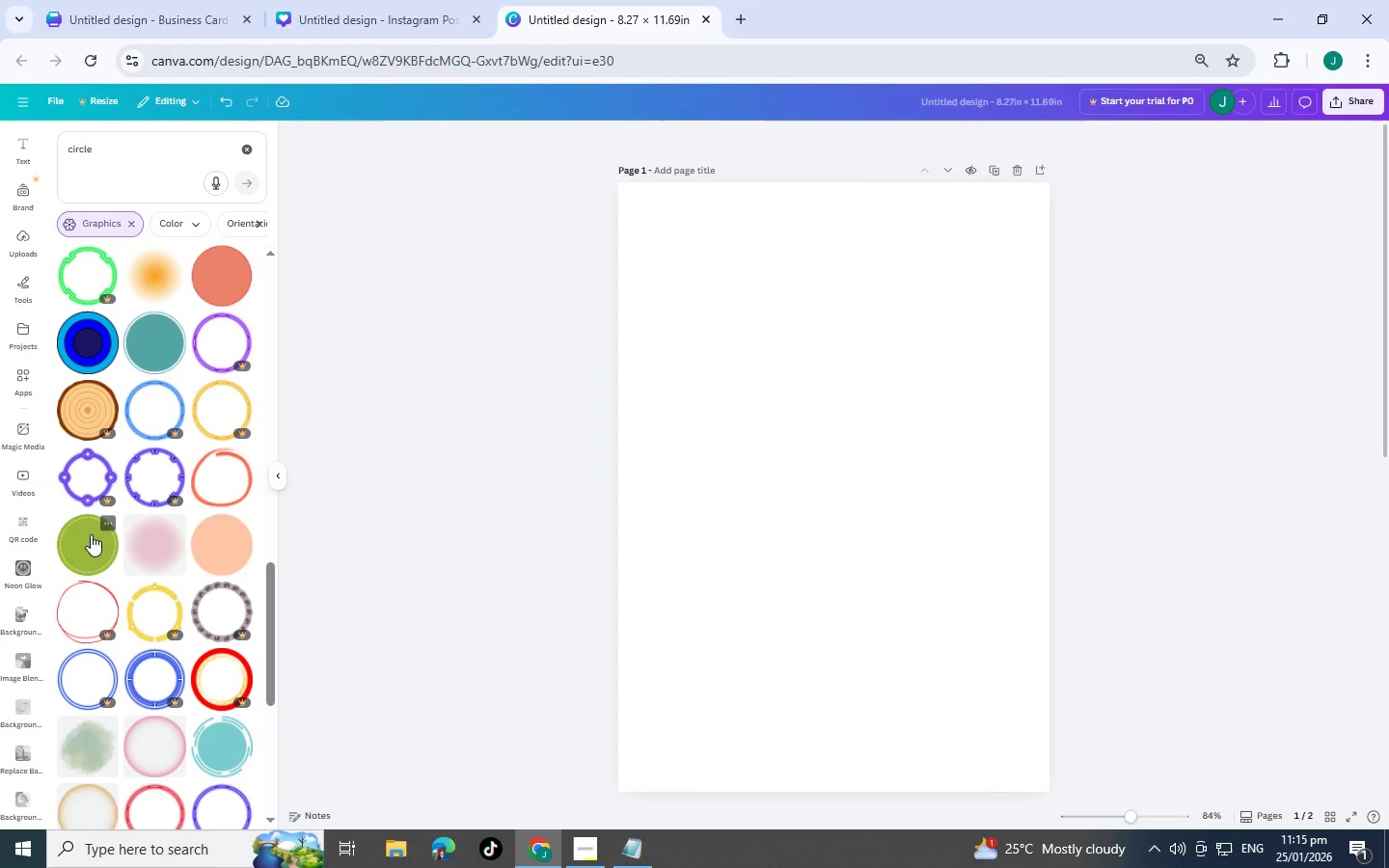 
scroll: coordinate [108, 531], scroll_direction: down, amount: 7.0
 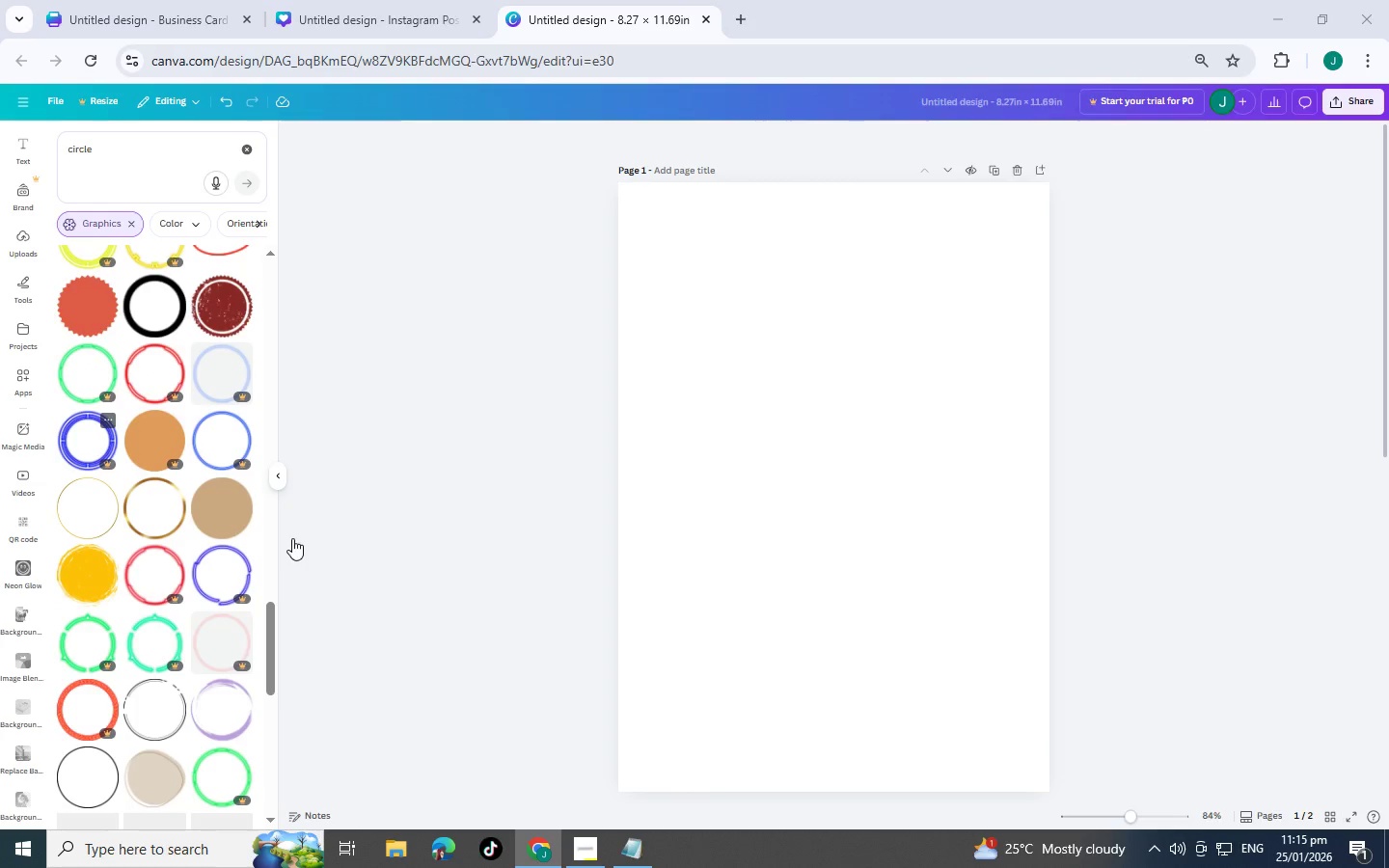 
scroll: coordinate [177, 573], scroll_direction: down, amount: 10.0
 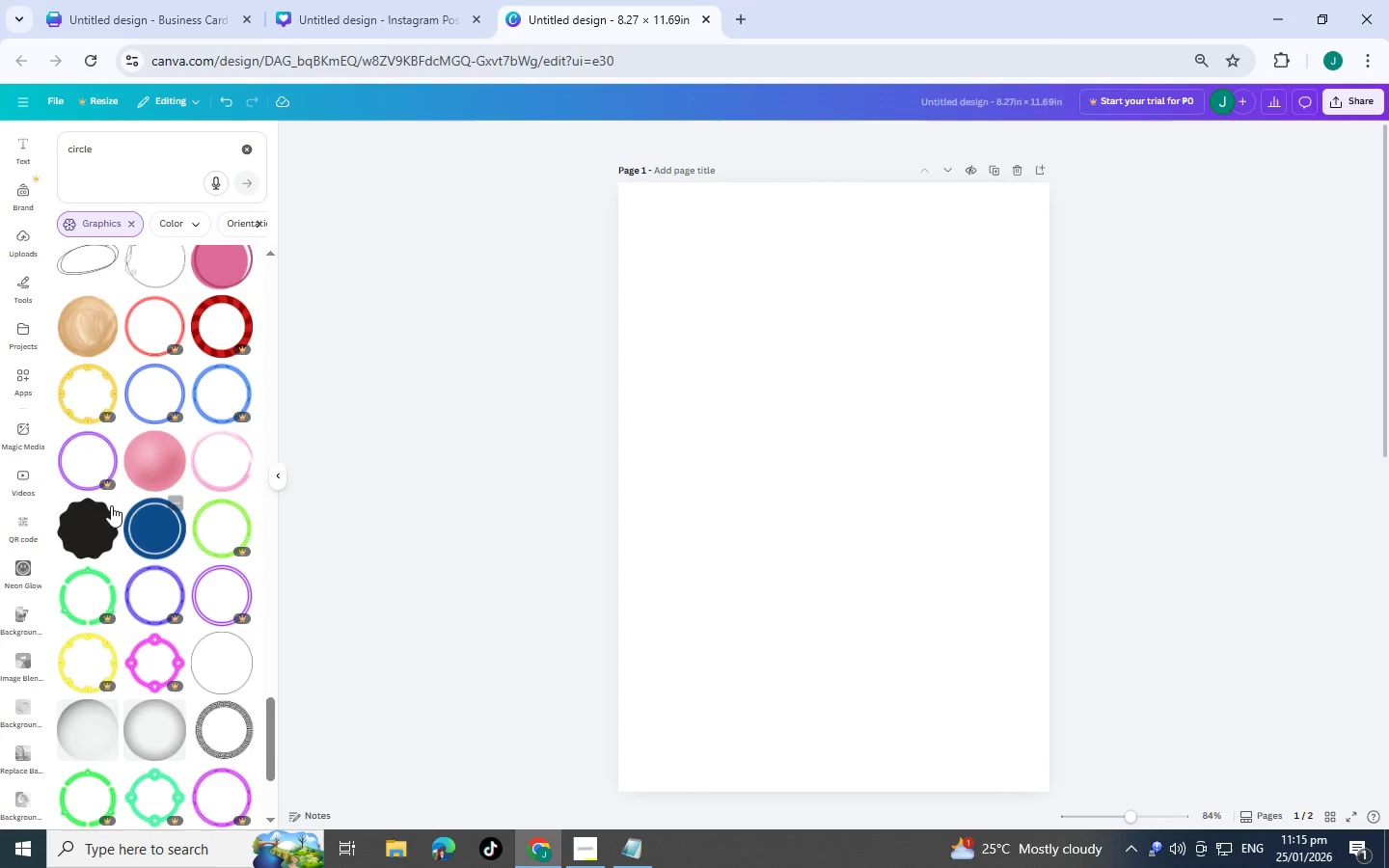 
scroll: coordinate [155, 445], scroll_direction: down, amount: 12.0
 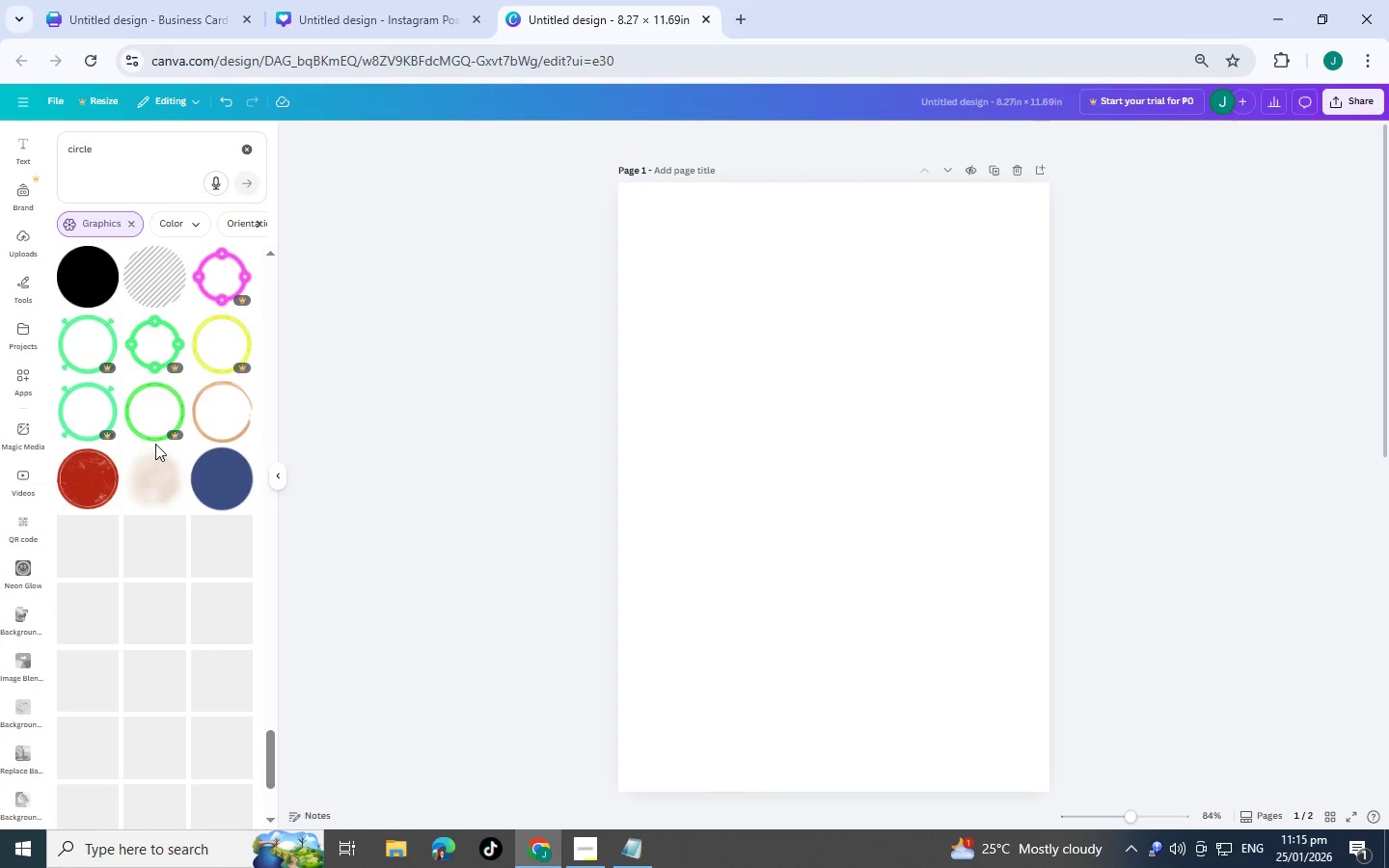 
scroll: coordinate [155, 448], scroll_direction: down, amount: 1.0
 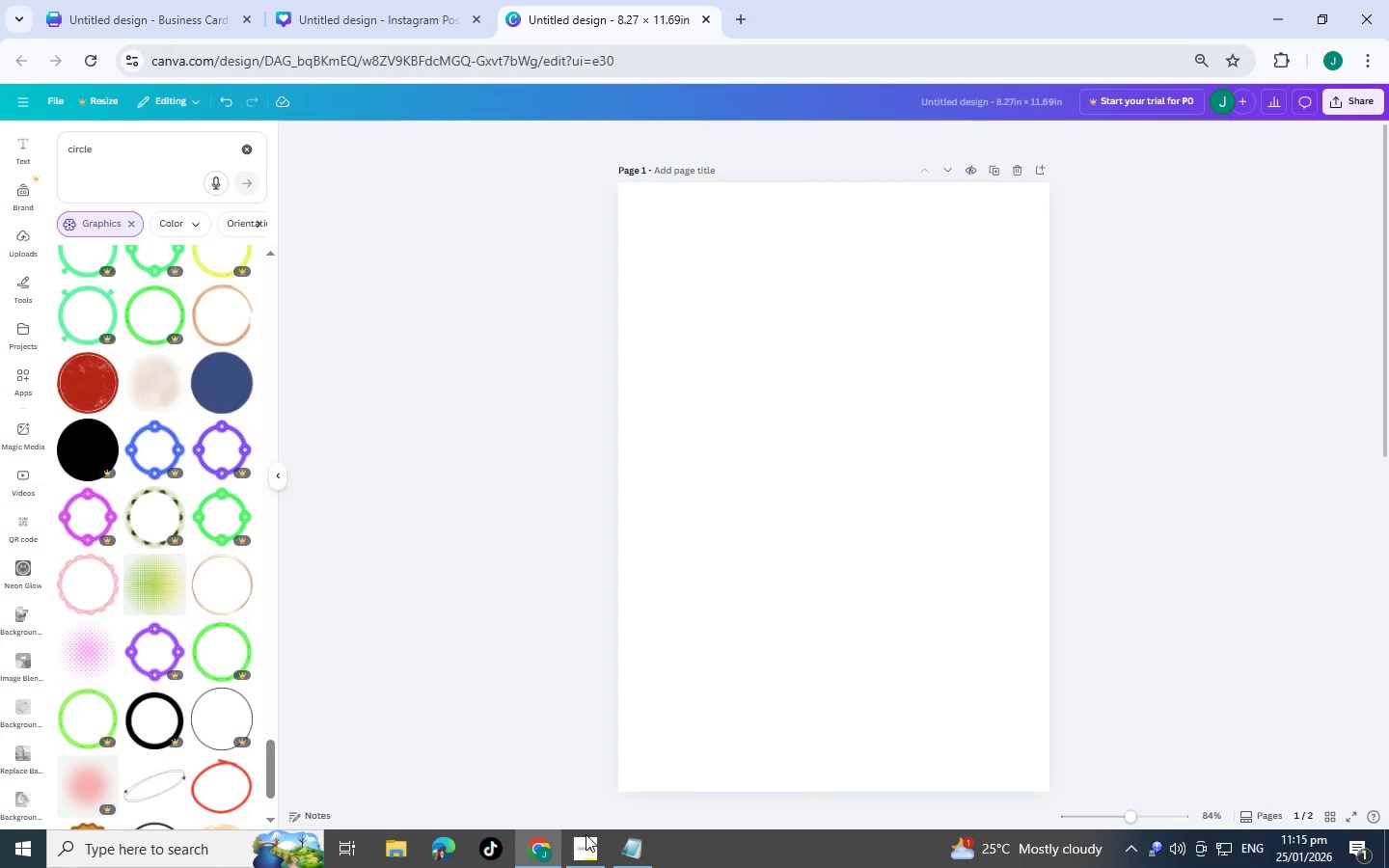 
key(Alt+Tab)